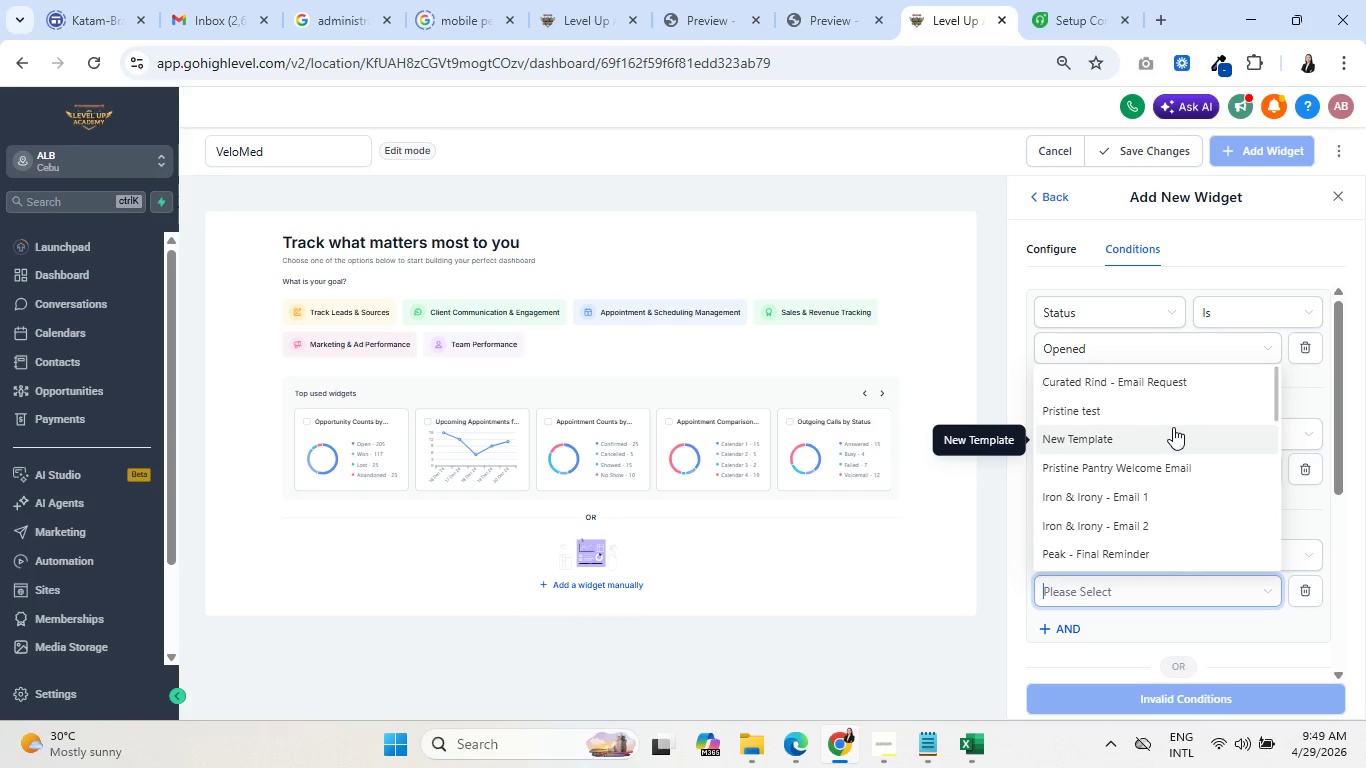 
scroll: coordinate [1174, 437], scroll_direction: down, amount: 14.0
 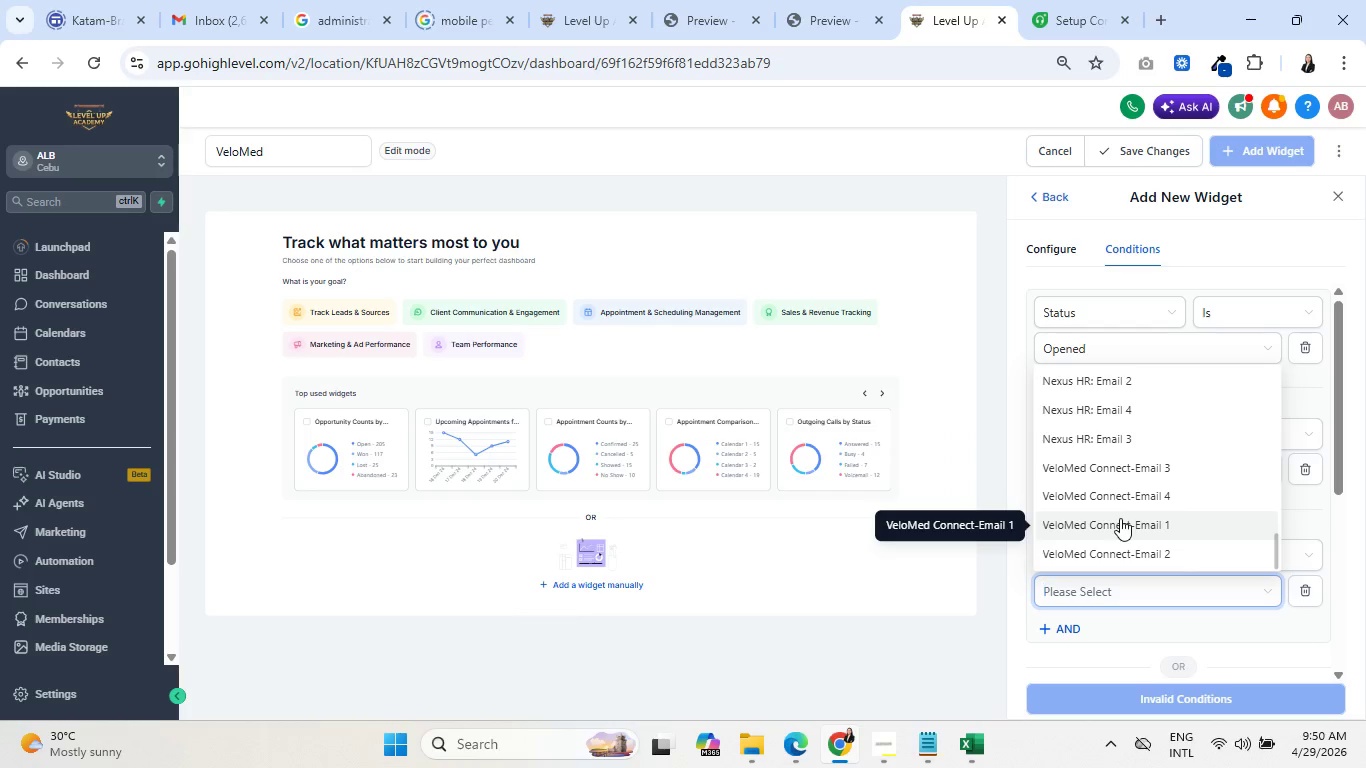 
left_click([1120, 518])
 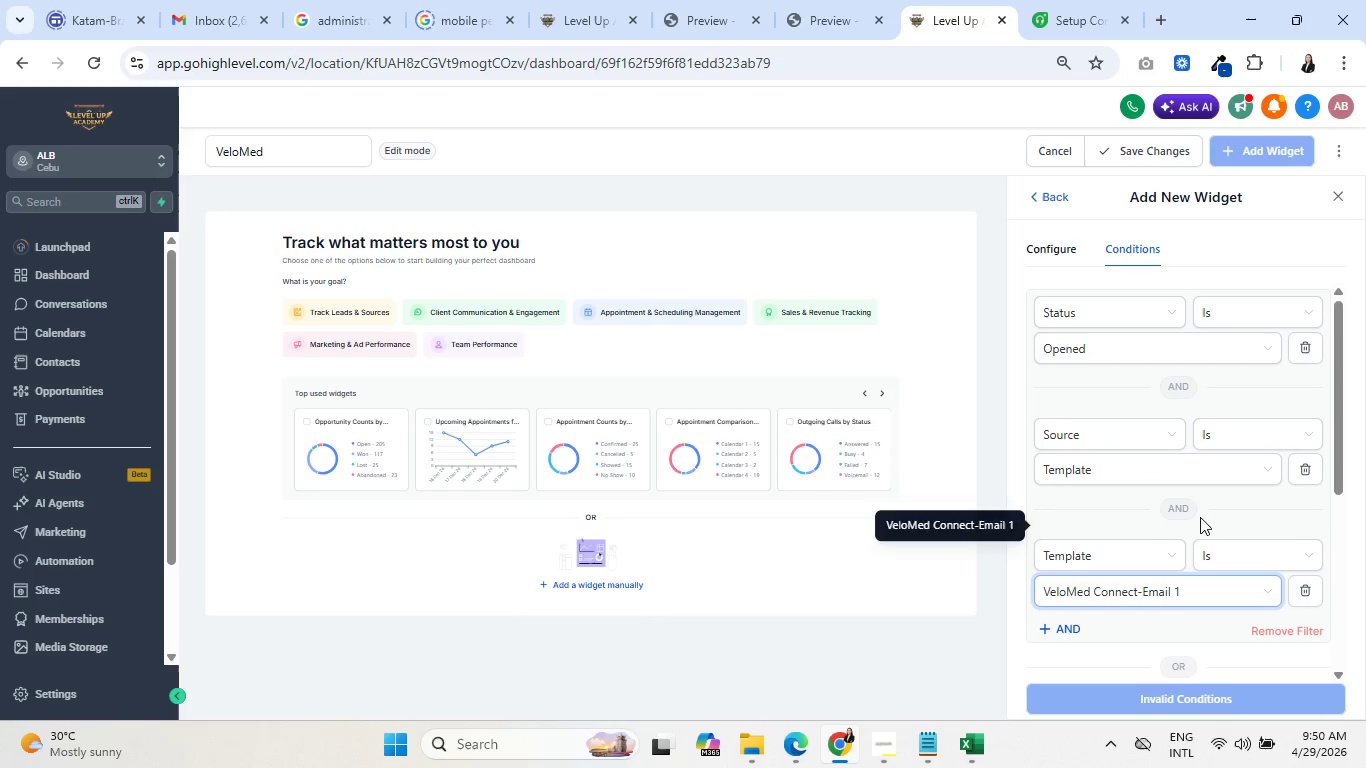 
scroll: coordinate [1215, 517], scroll_direction: down, amount: 1.0
 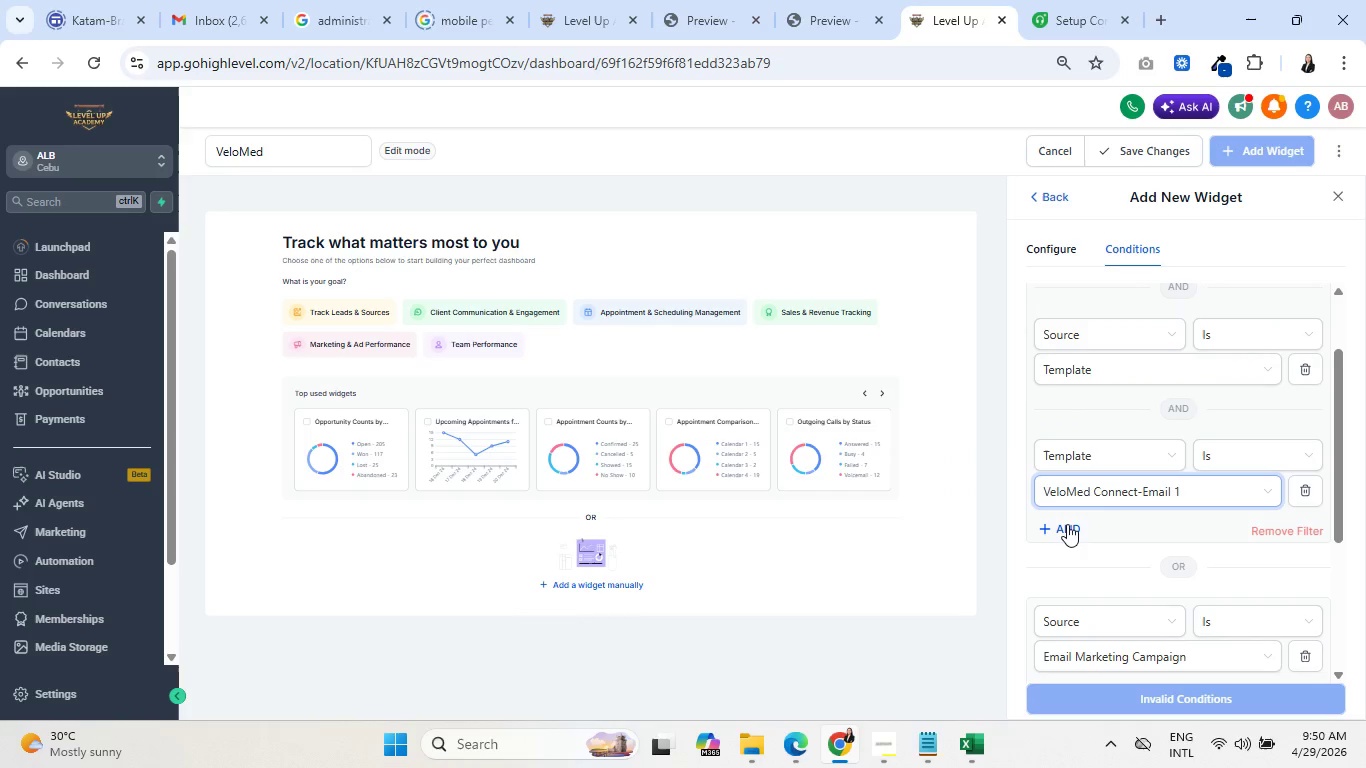 
left_click([1067, 521])
 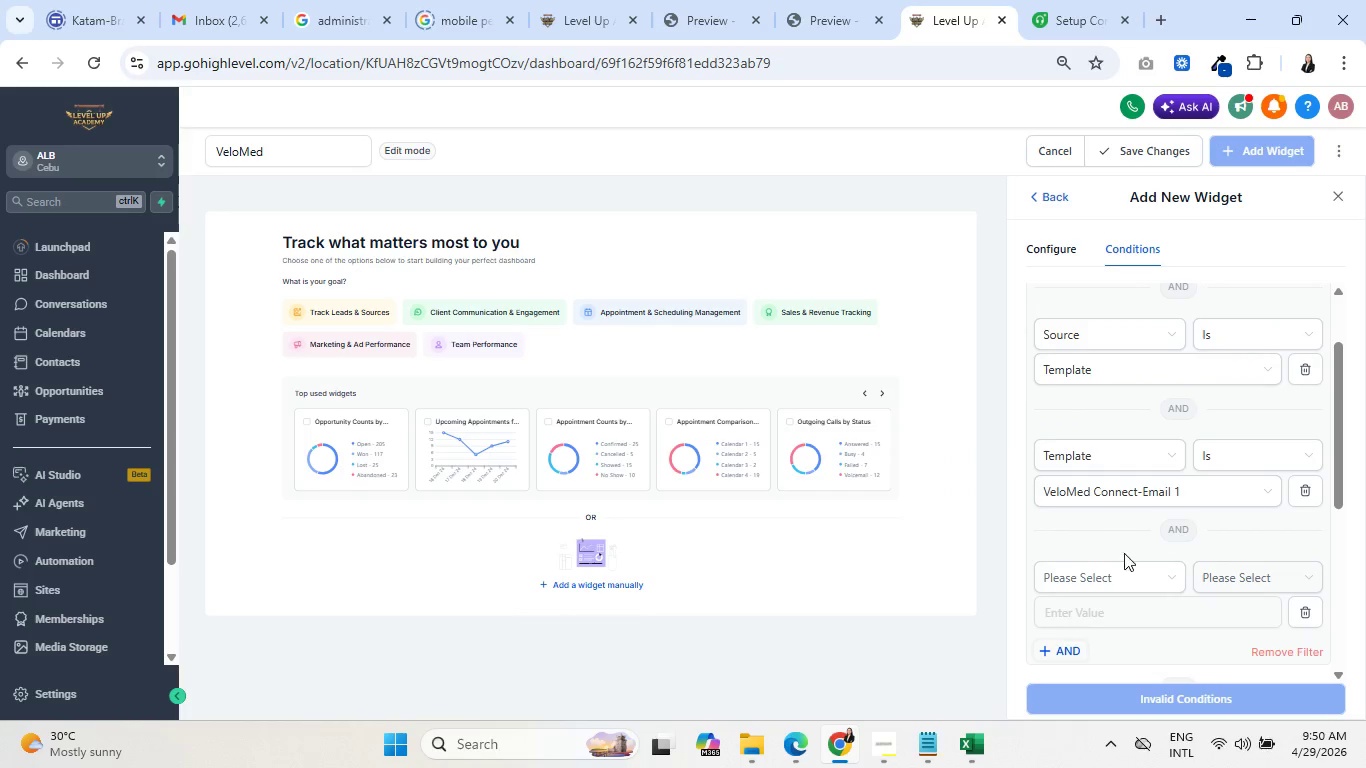 
left_click([1121, 578])
 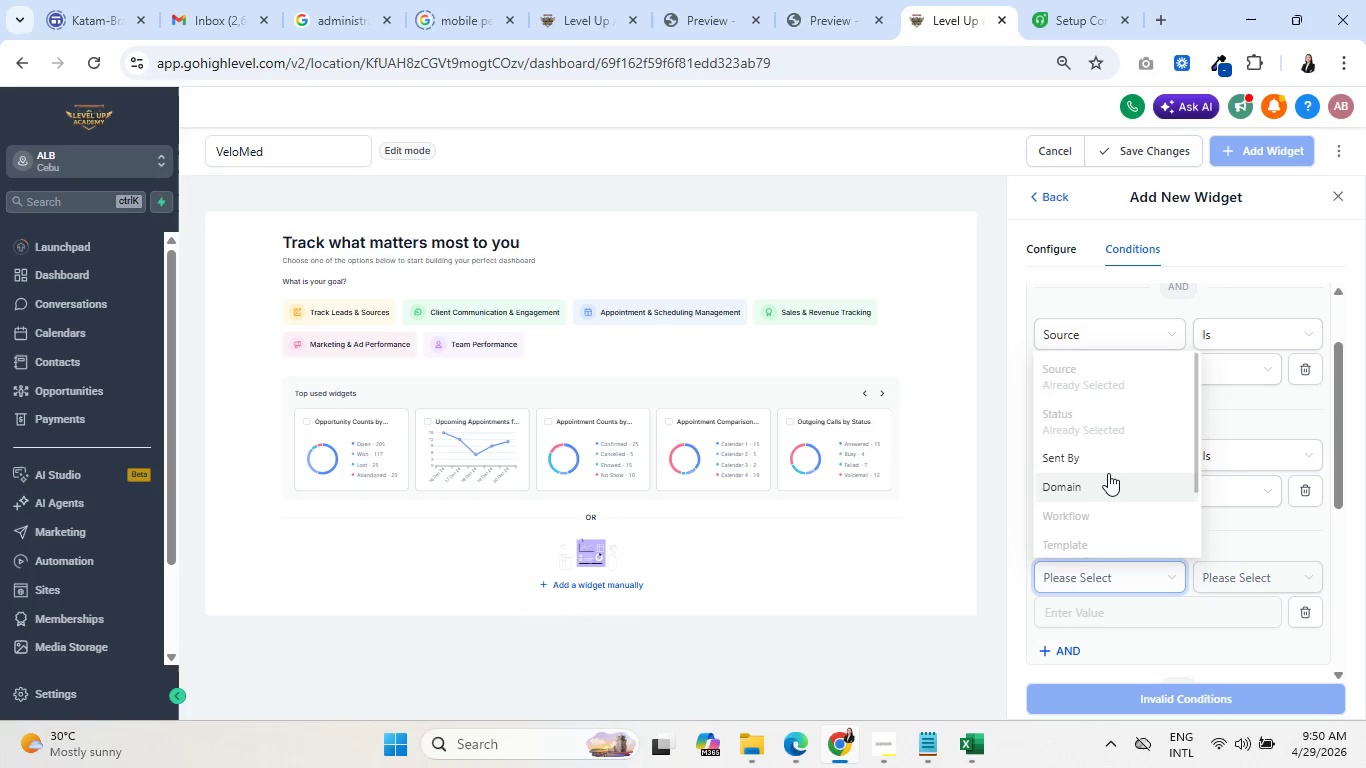 
scroll: coordinate [1108, 481], scroll_direction: down, amount: 1.0
 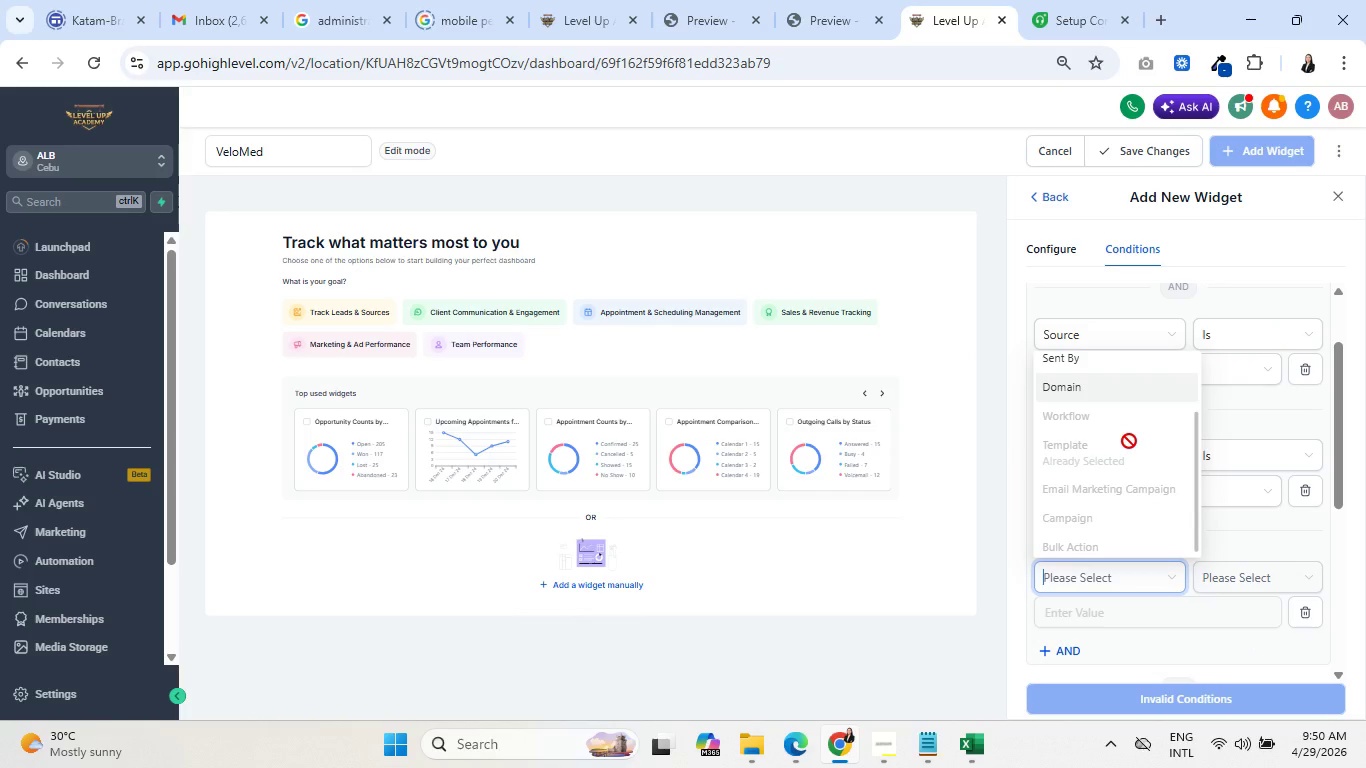 
left_click([1255, 479])
 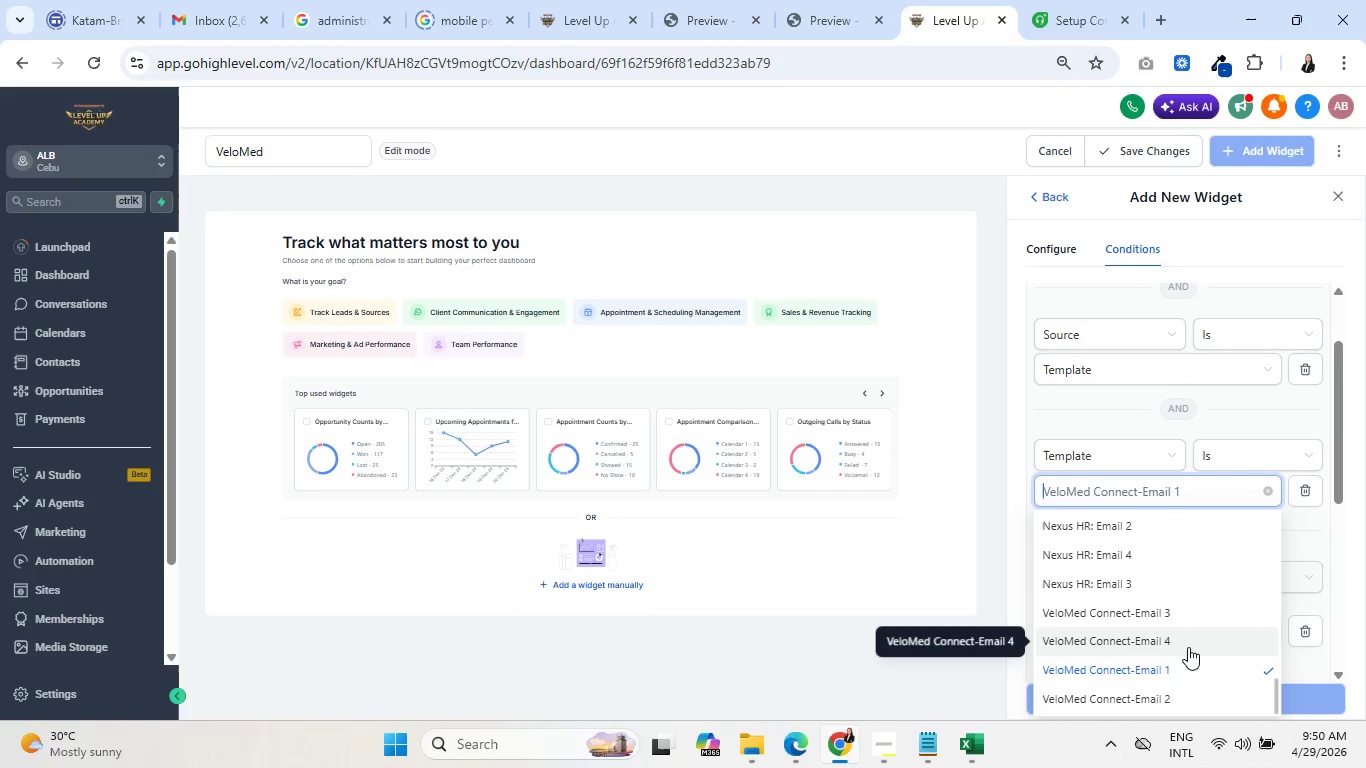 
left_click([1180, 695])
 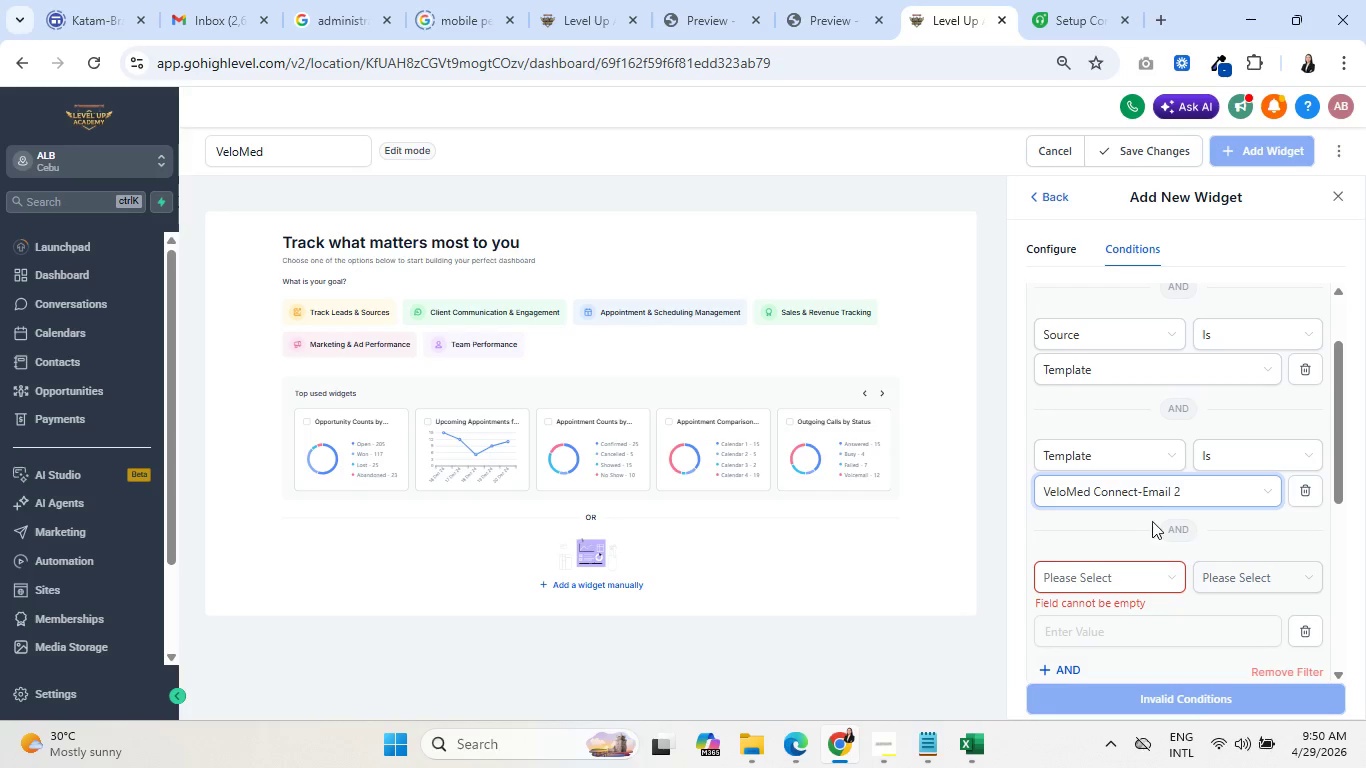 
left_click([1142, 490])
 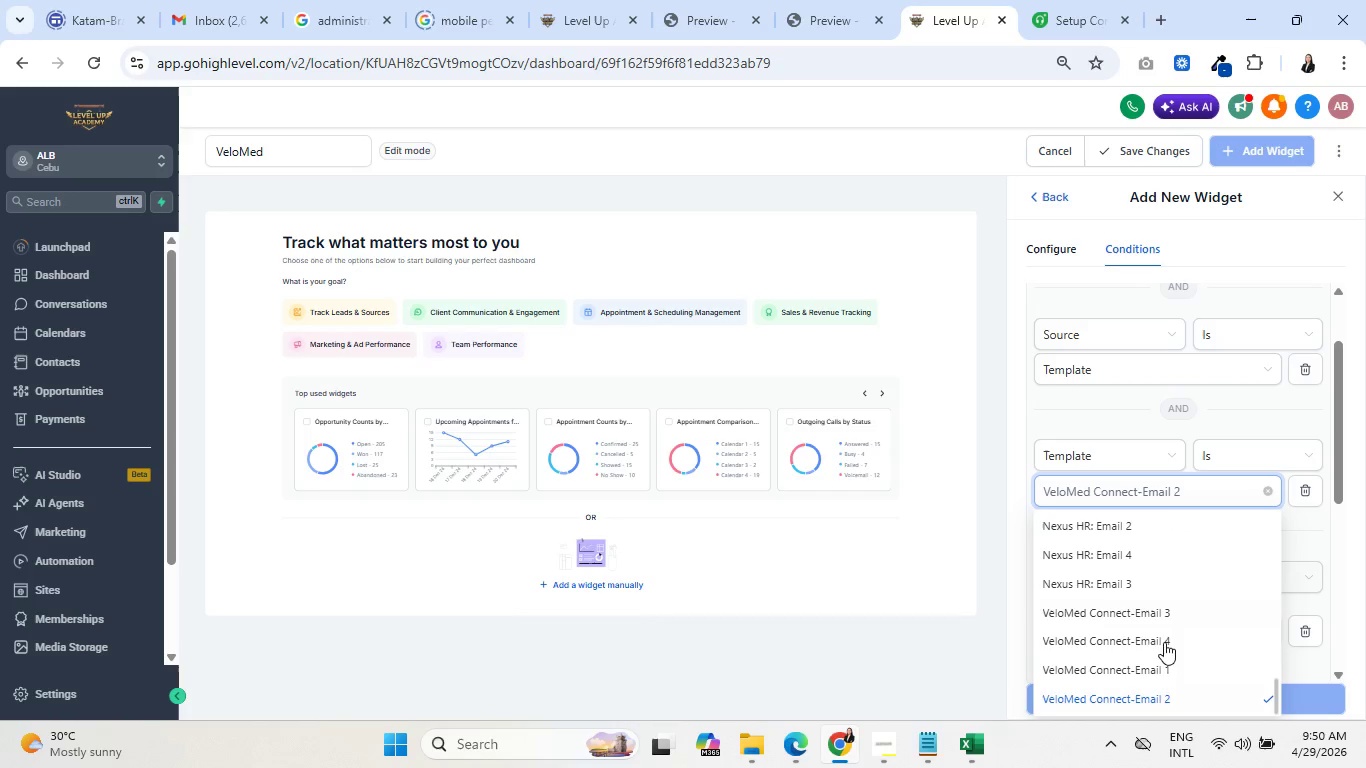 
left_click([1155, 669])
 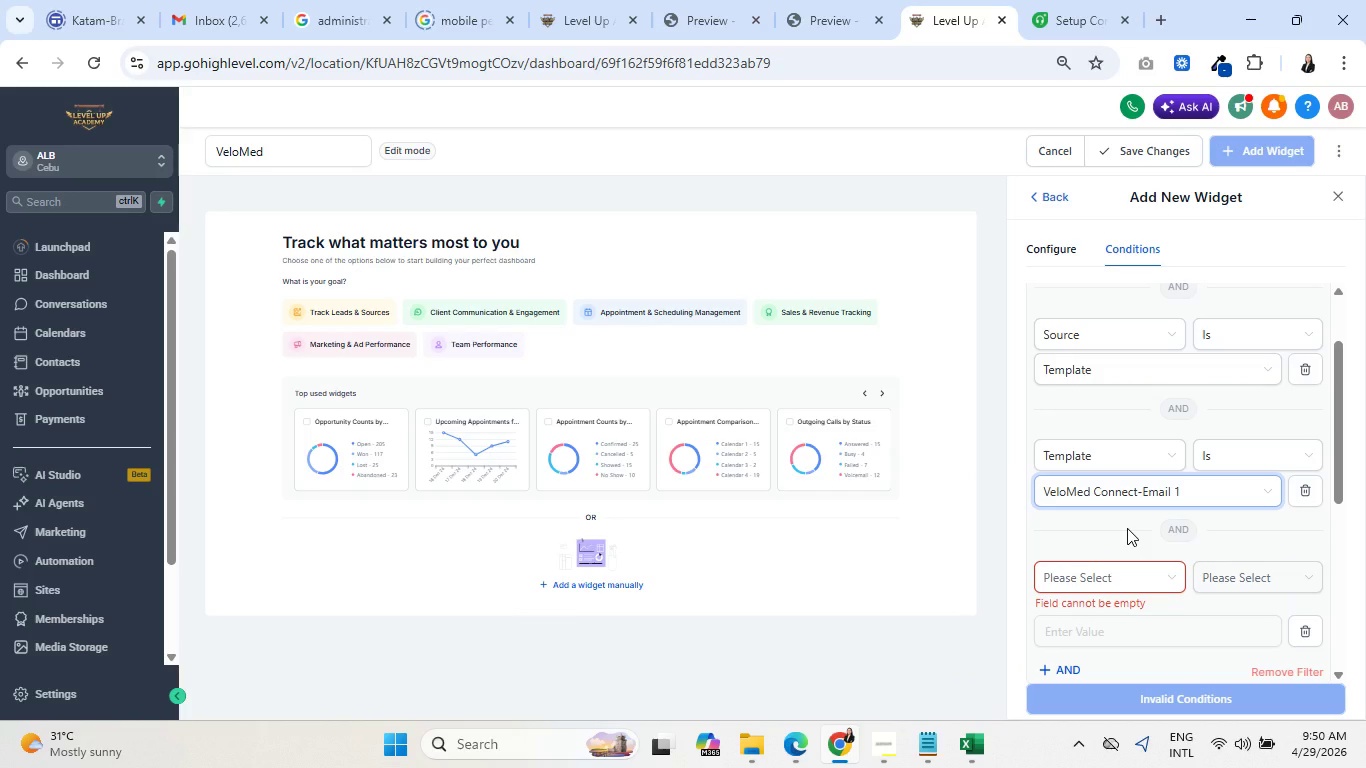 
wait(12.02)
 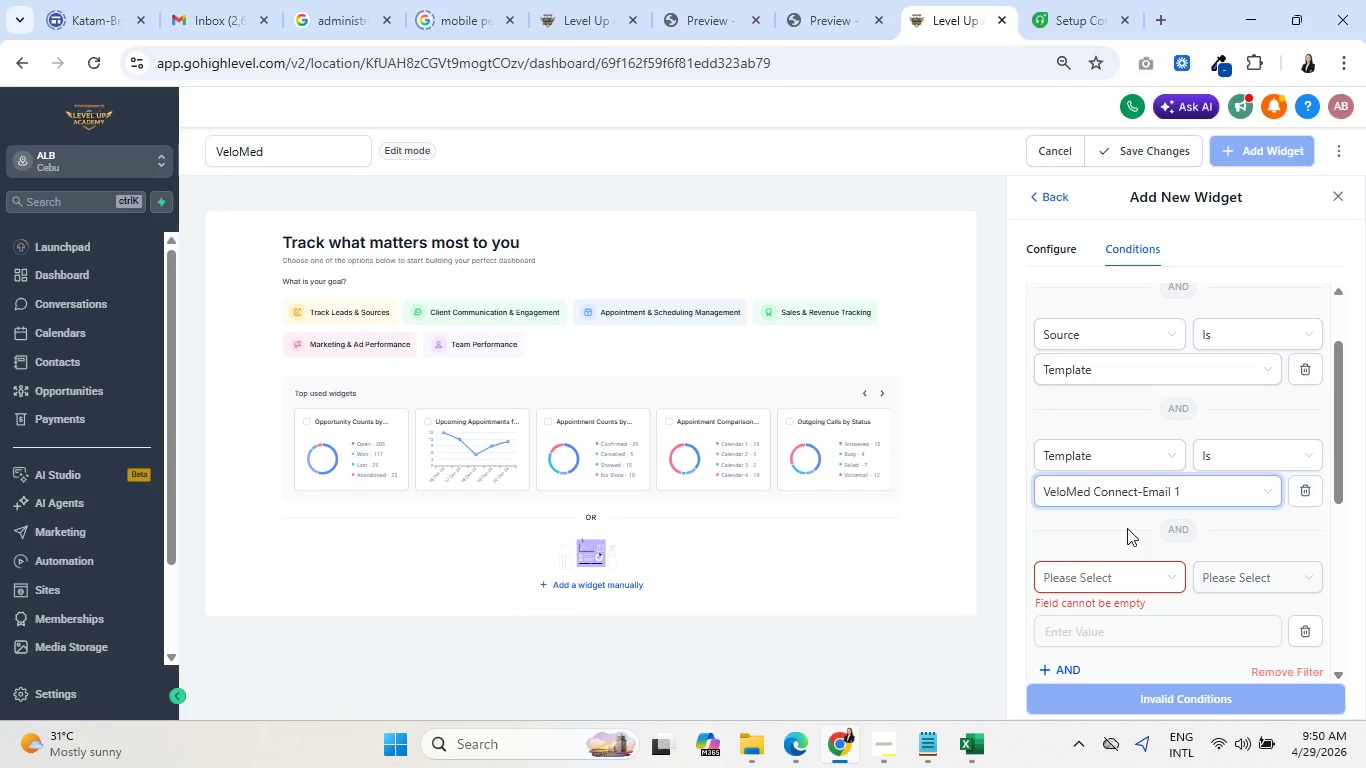 
scroll: coordinate [1264, 555], scroll_direction: down, amount: 5.0
 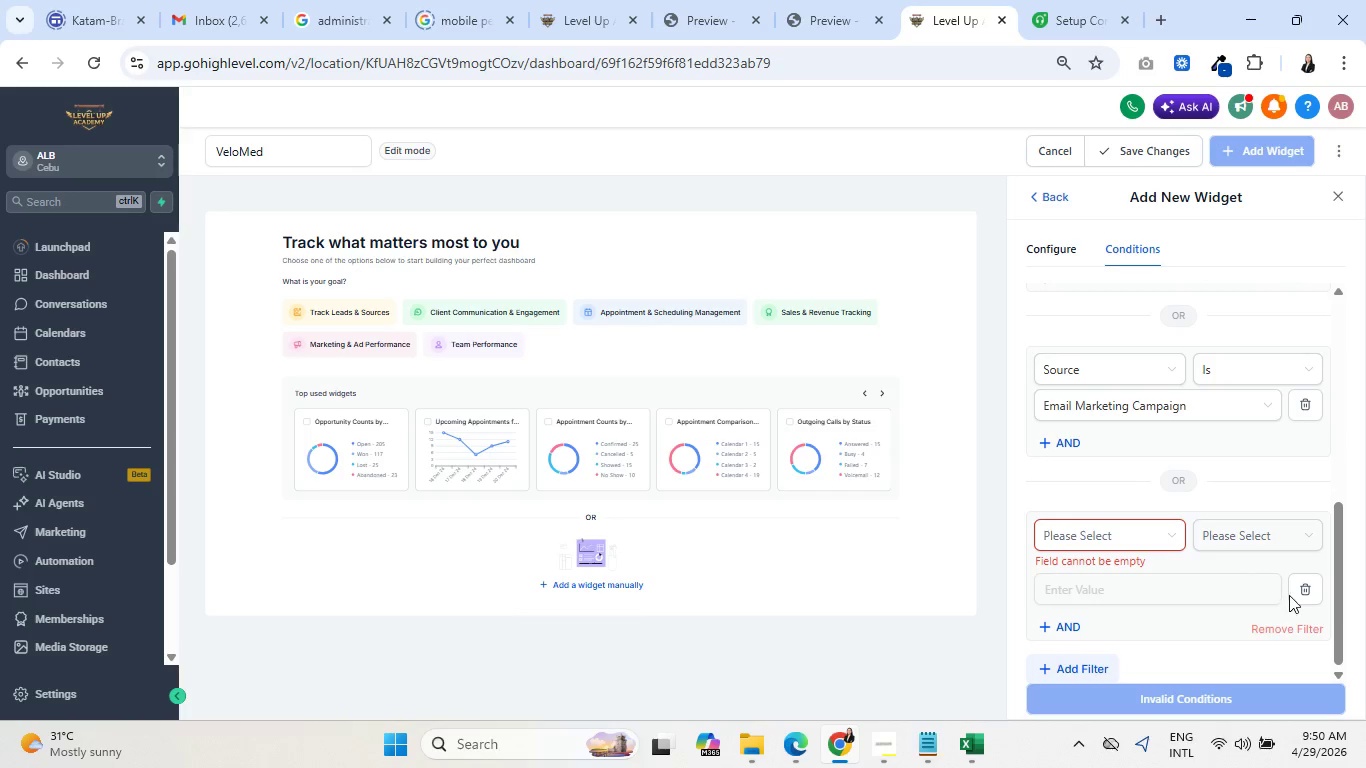 
left_click([1300, 595])
 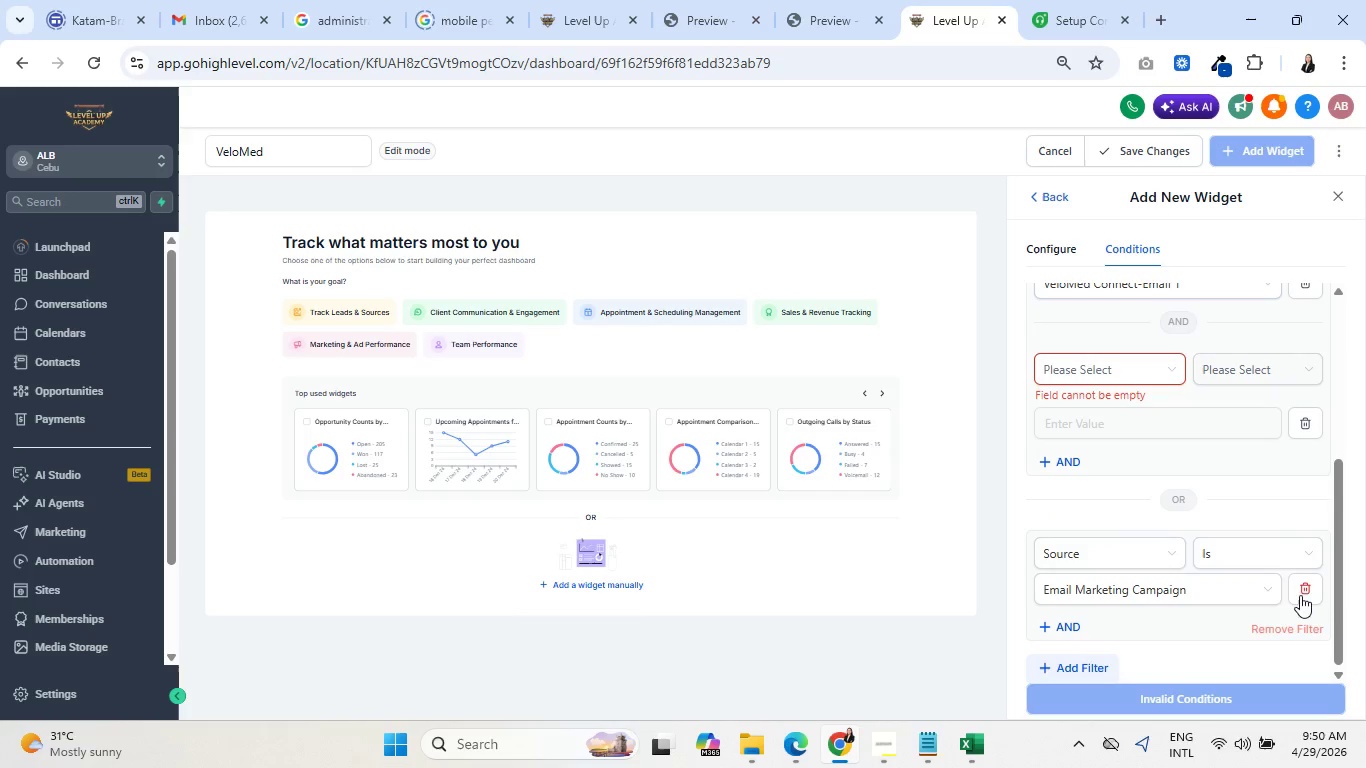 
scroll: coordinate [1274, 563], scroll_direction: down, amount: 4.0
 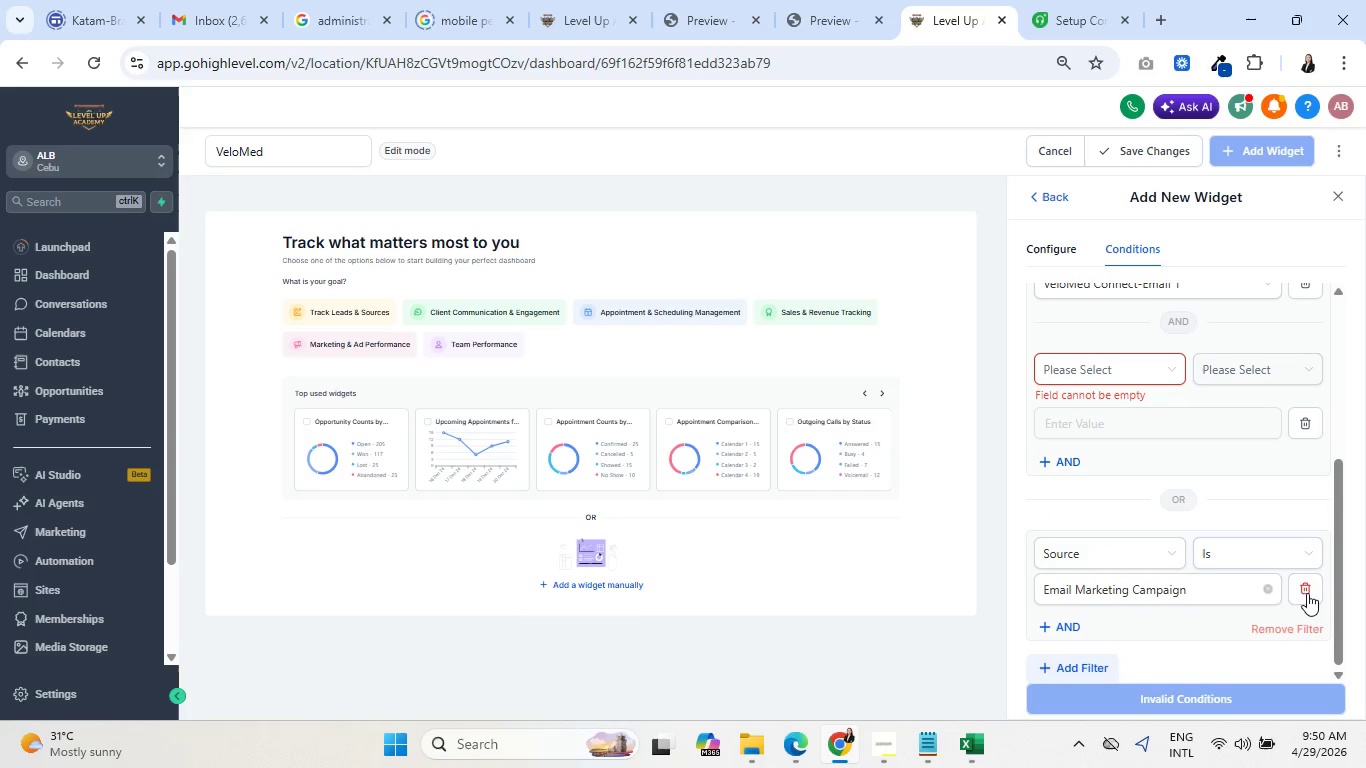 
left_click([1310, 592])
 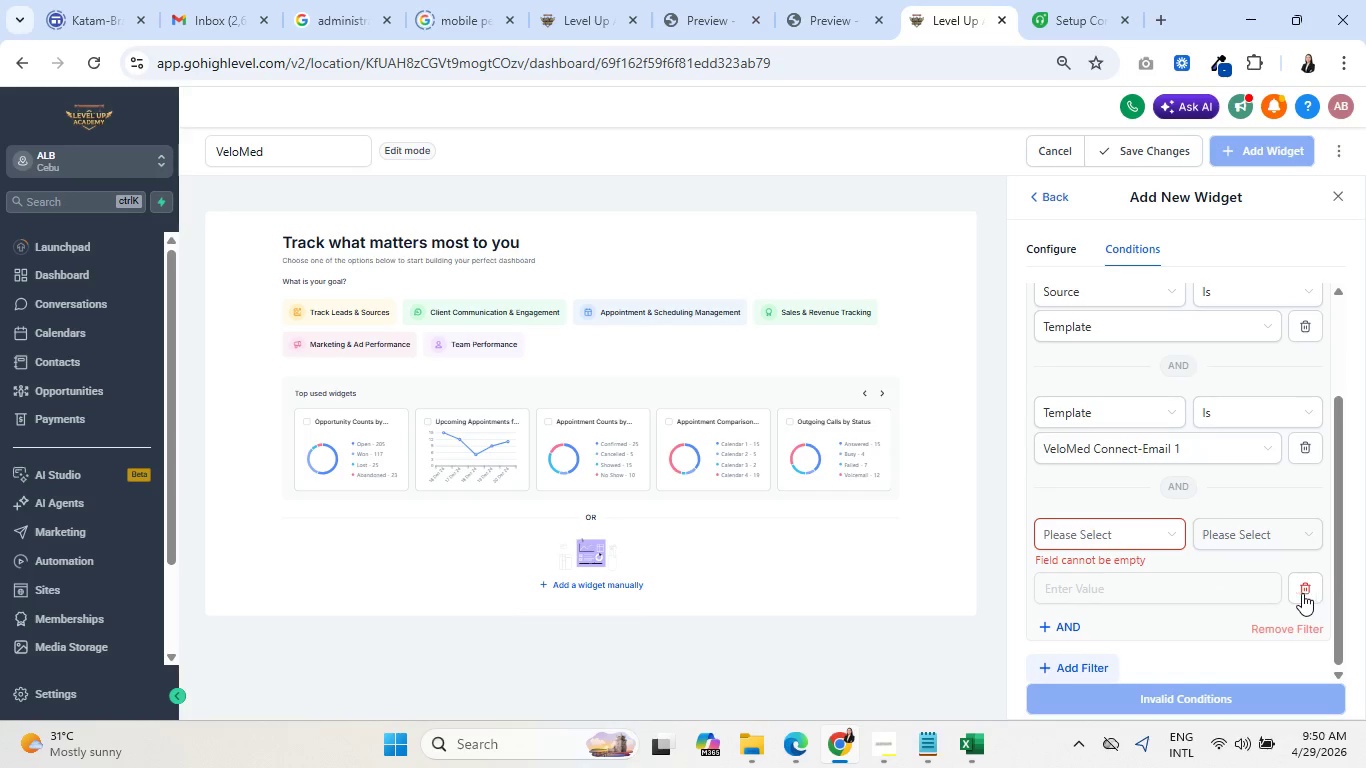 
scroll: coordinate [1281, 557], scroll_direction: down, amount: 10.0
 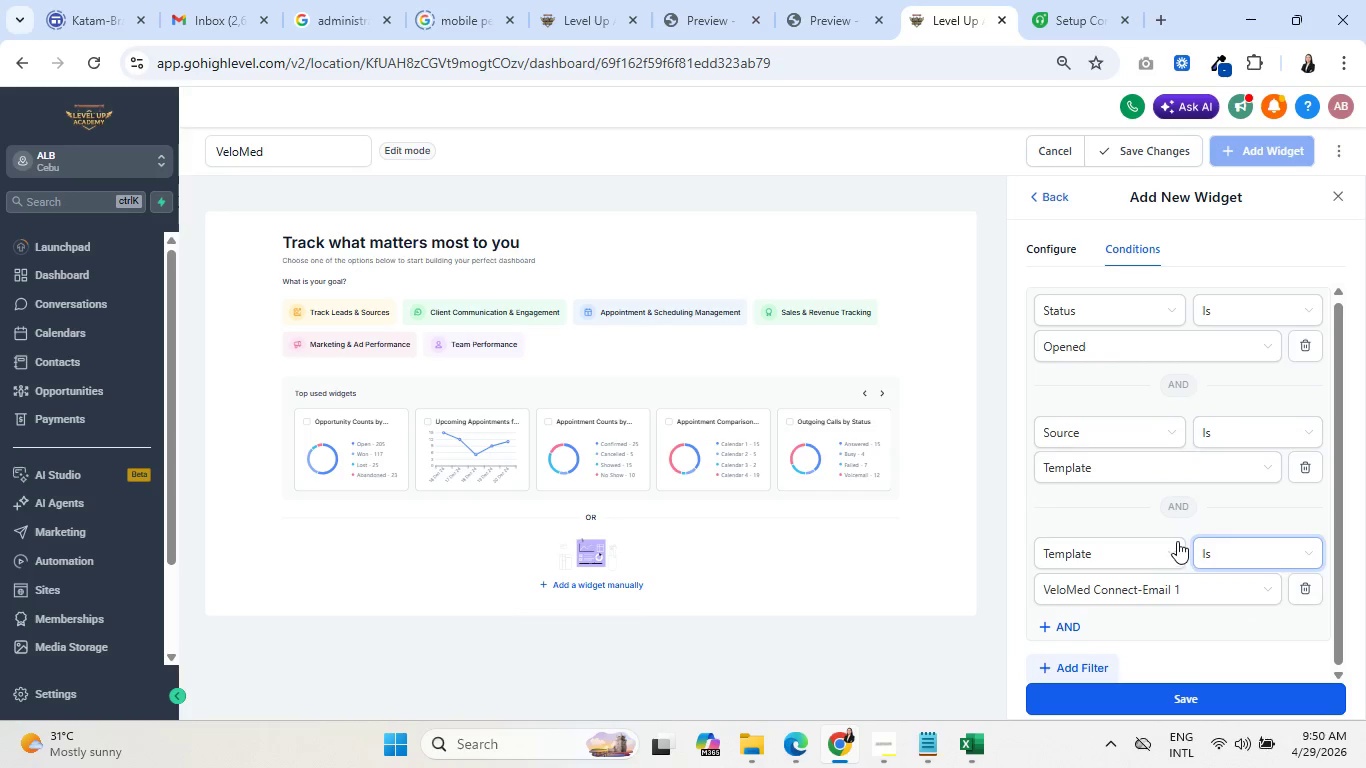 
scroll: coordinate [1180, 530], scroll_direction: up, amount: 2.0
 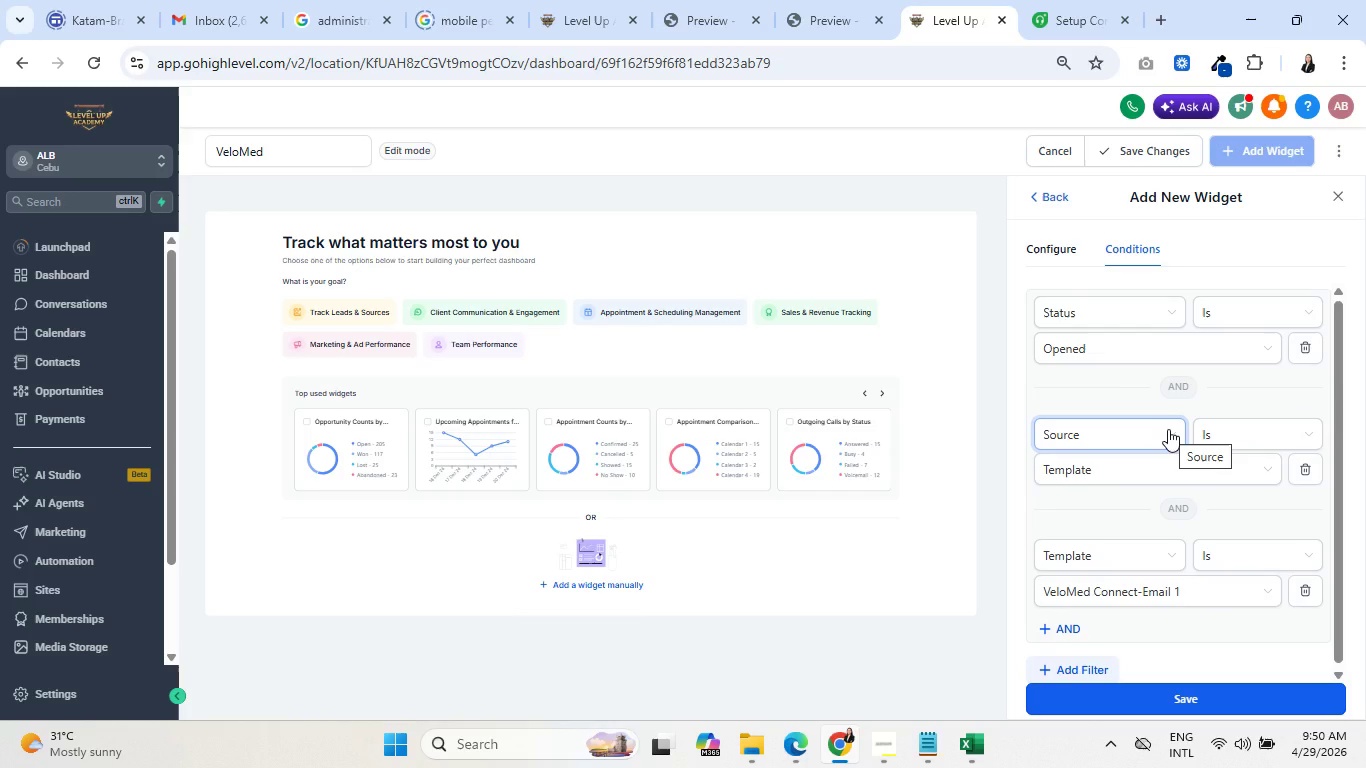 
wait(7.71)
 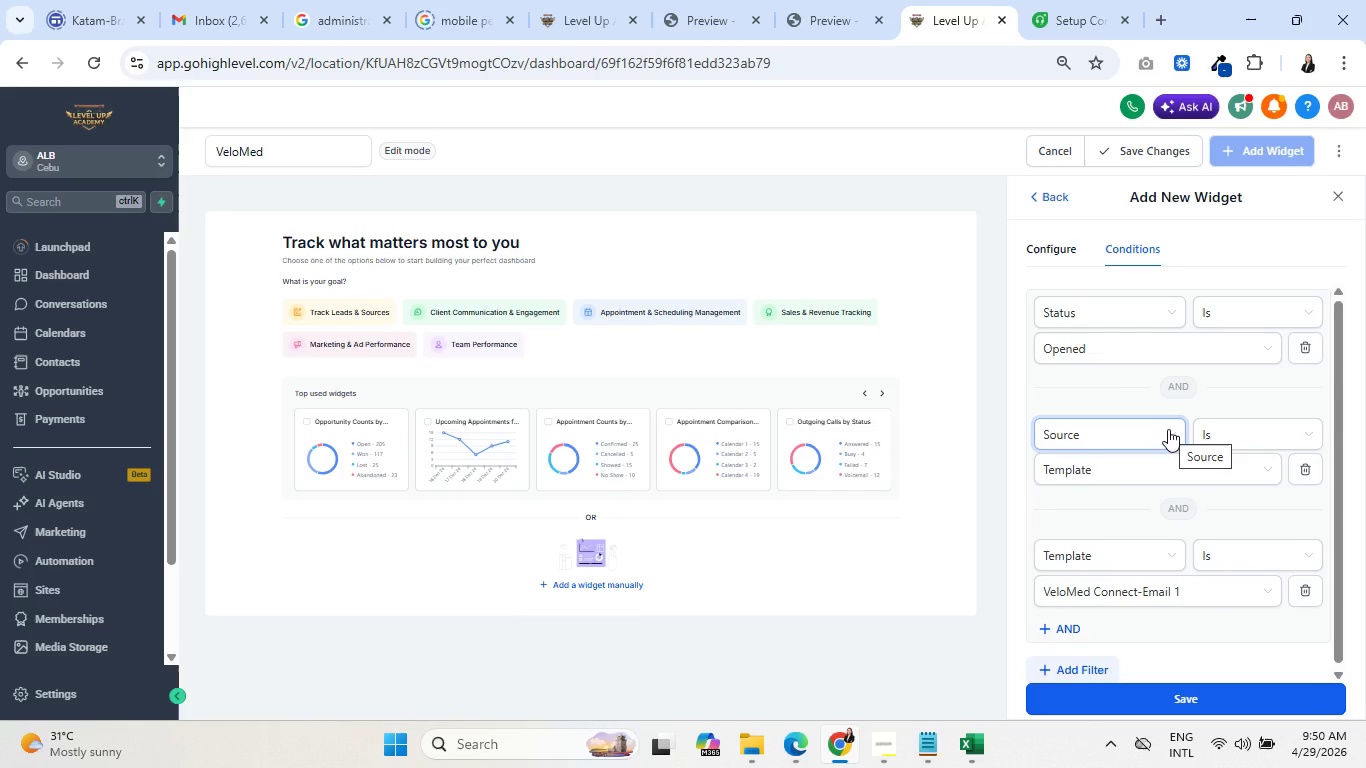 
mouse_move([1169, 455])
 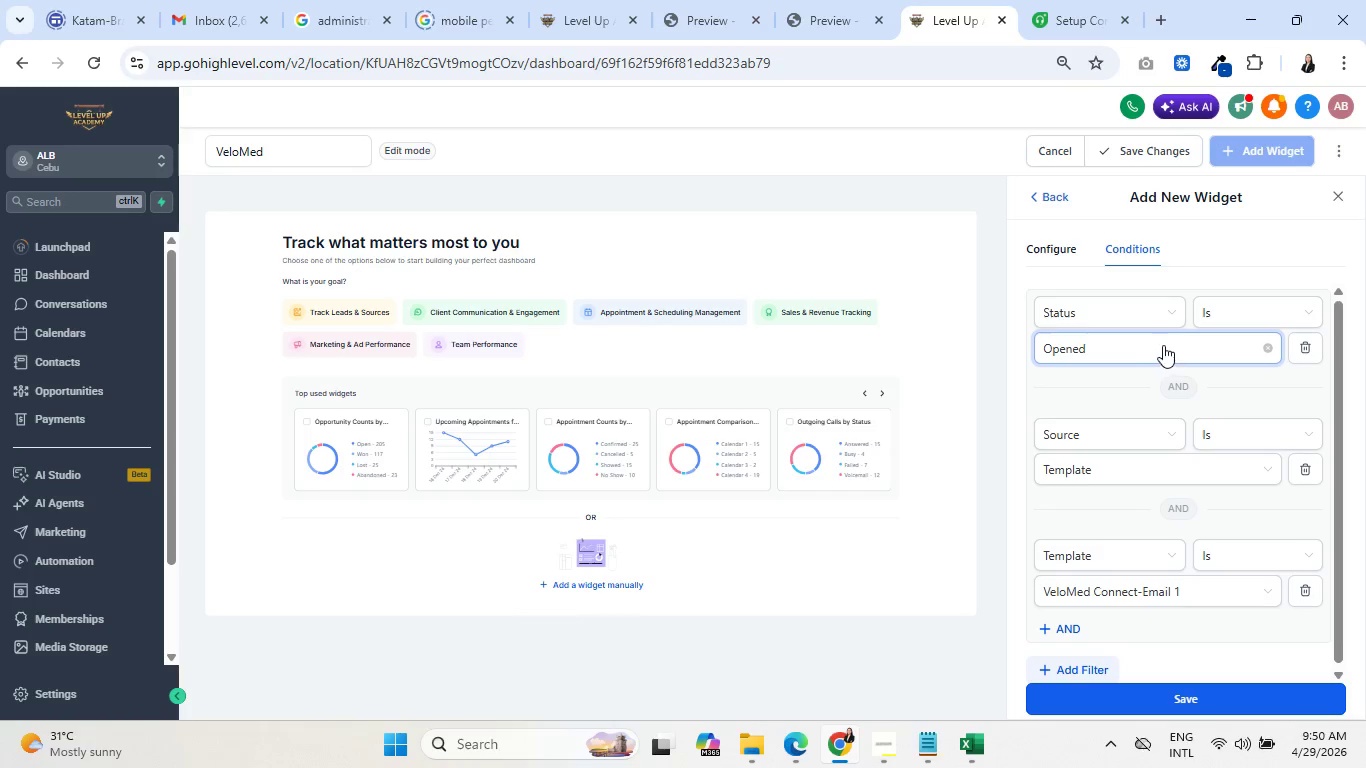 
left_click([1133, 467])
 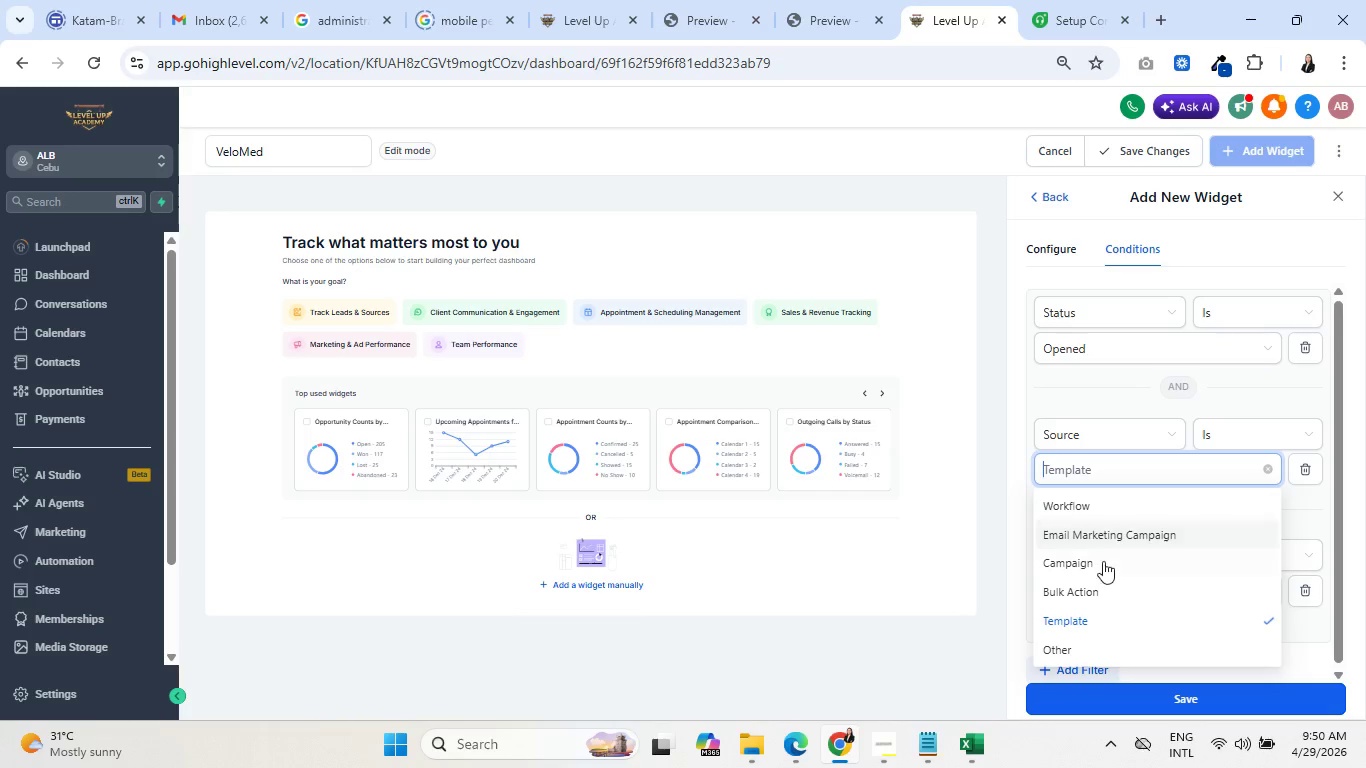 
scroll: coordinate [1194, 380], scroll_direction: up, amount: 3.0
 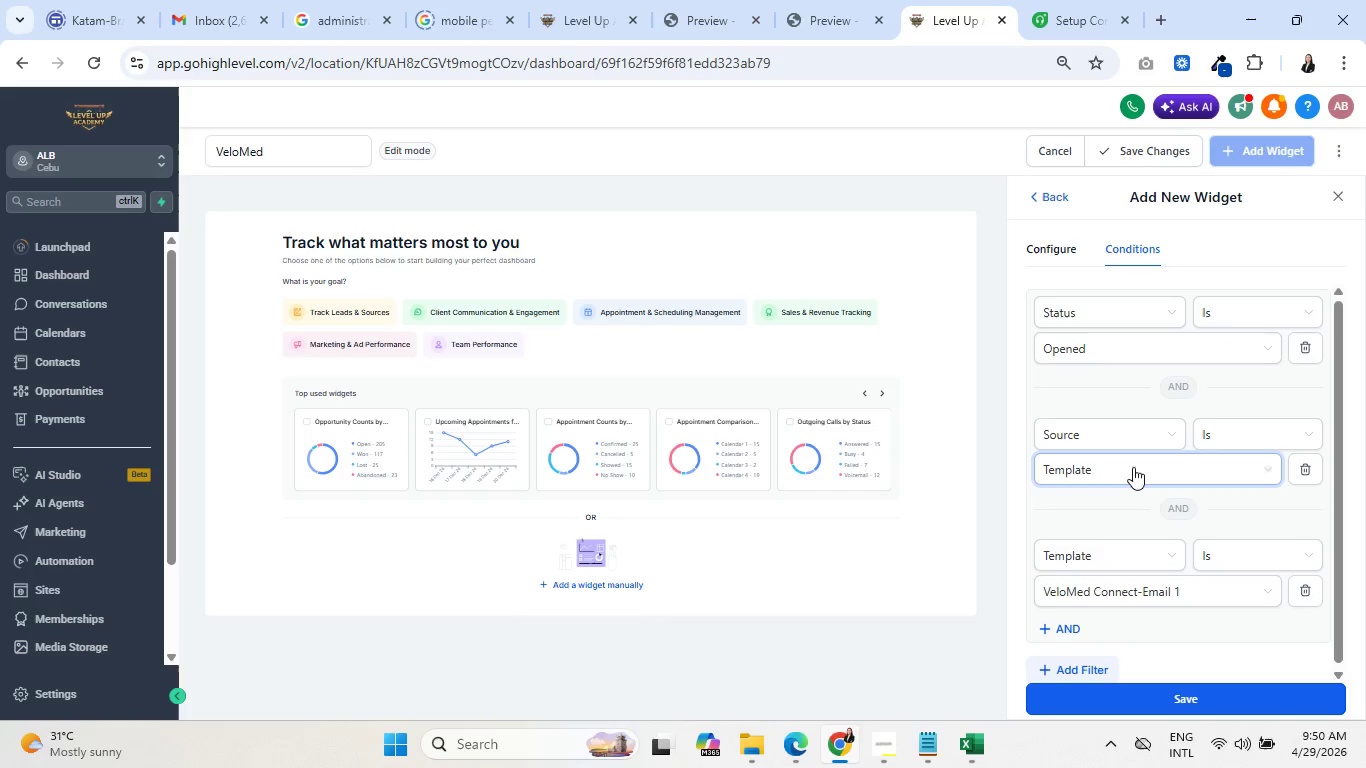 
left_click([1114, 402])
 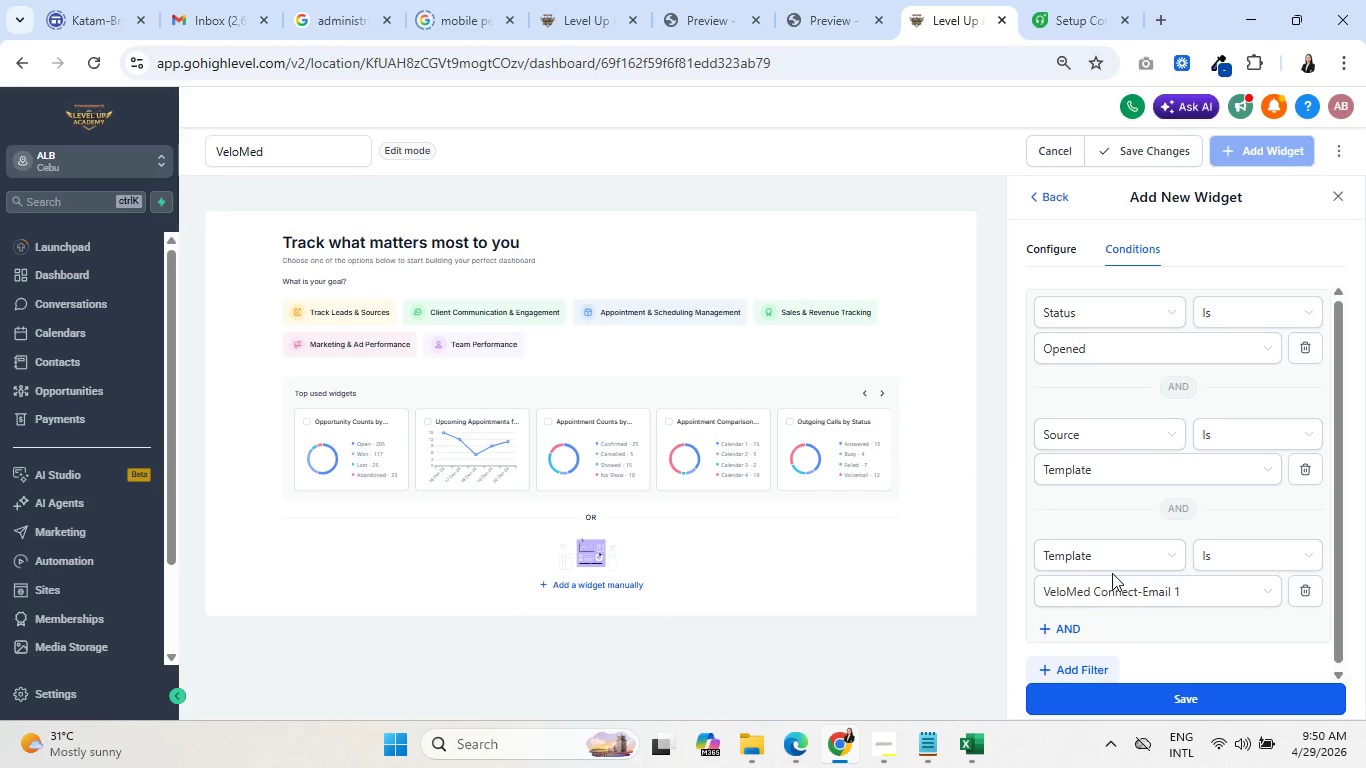 
mouse_move([1126, 599])
 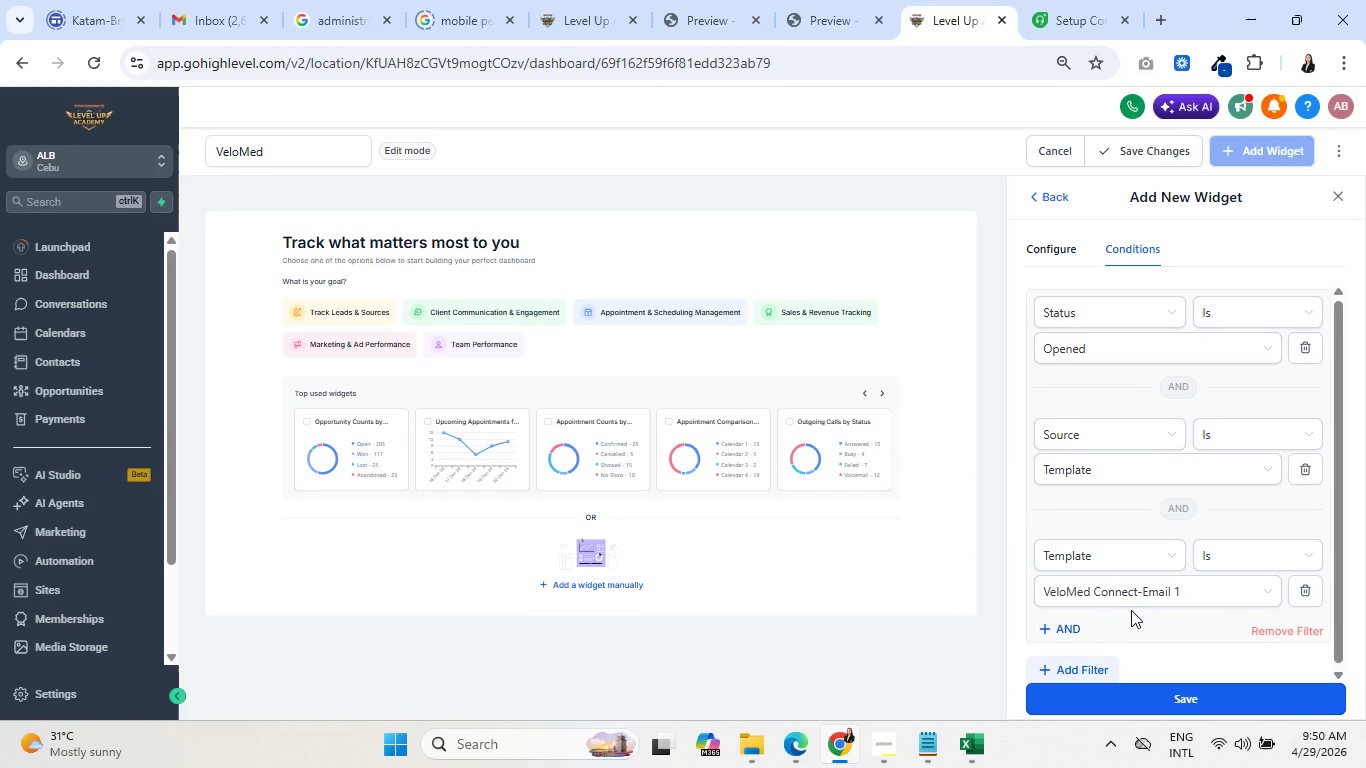 
mouse_move([1127, 578])
 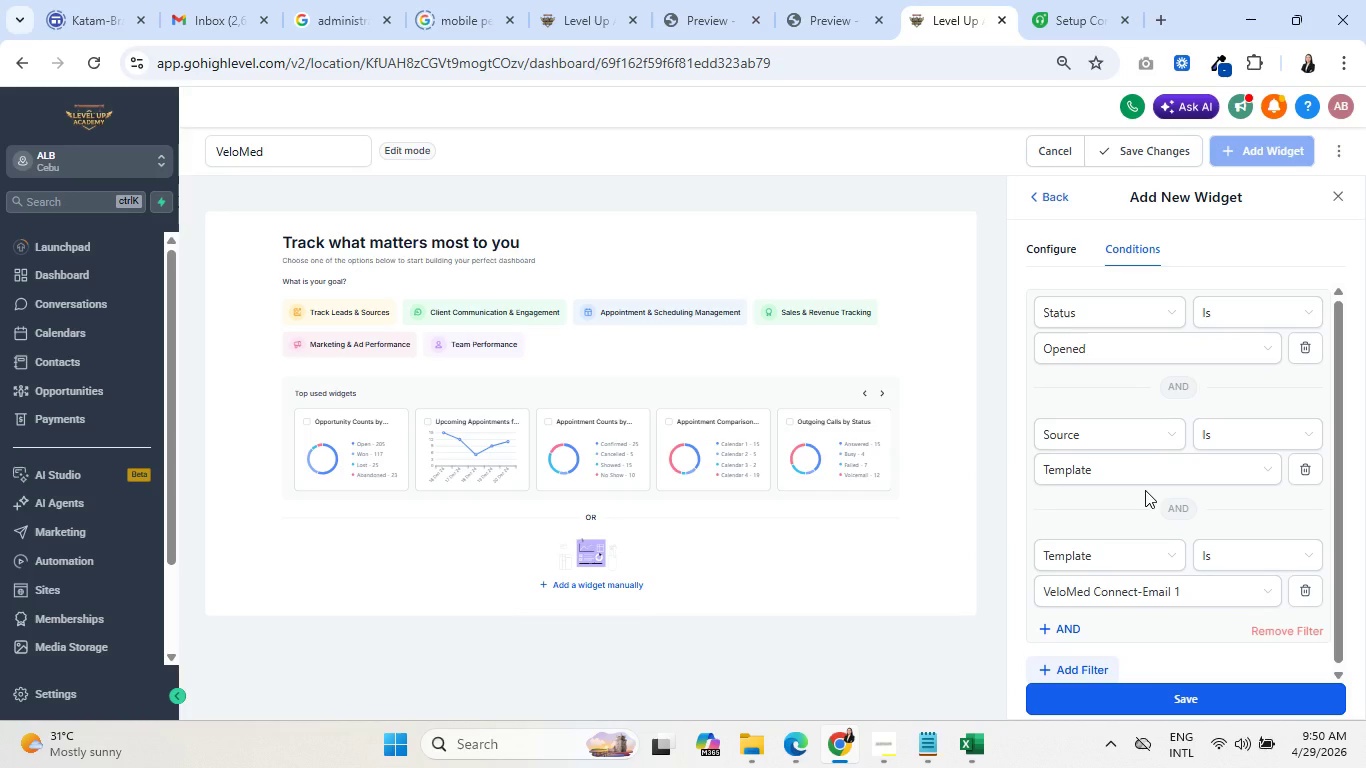 
scroll: coordinate [1183, 500], scroll_direction: up, amount: 2.0
 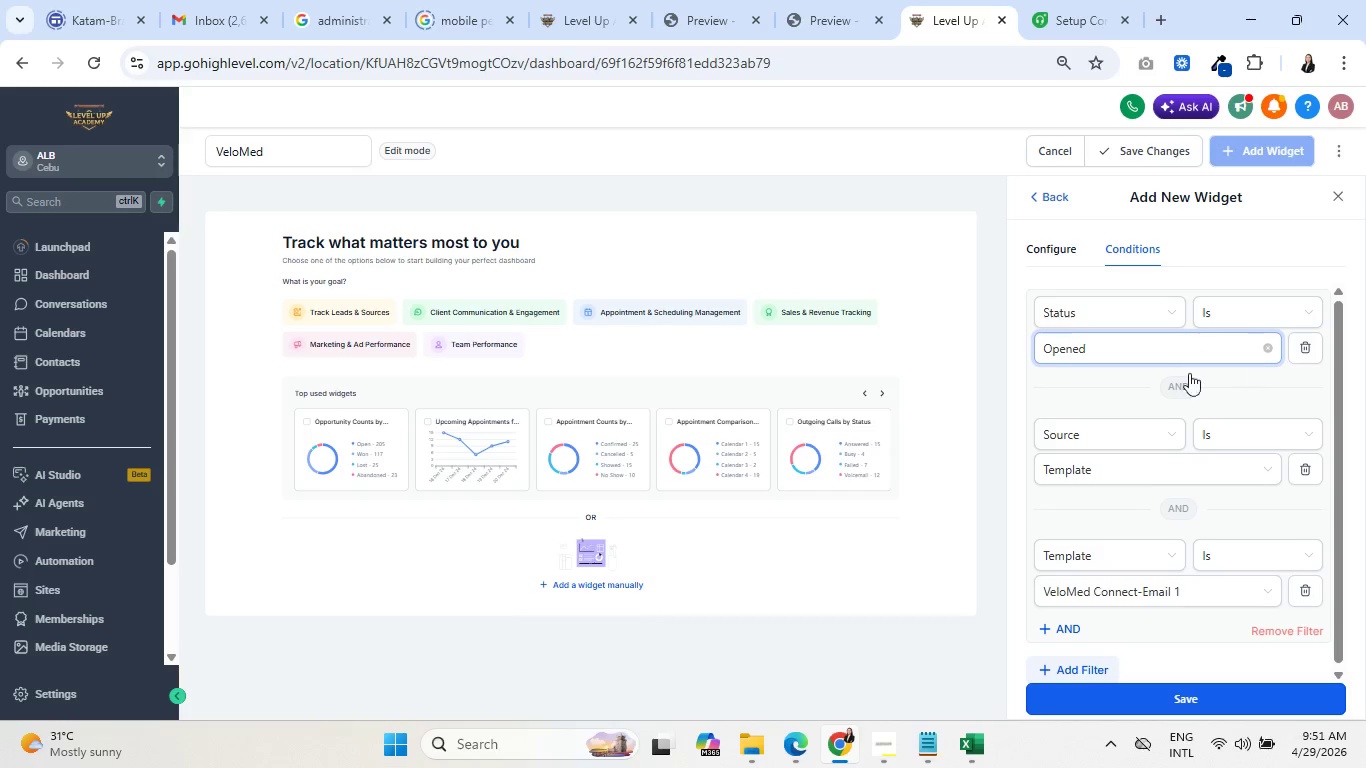 
mouse_move([1172, 482])
 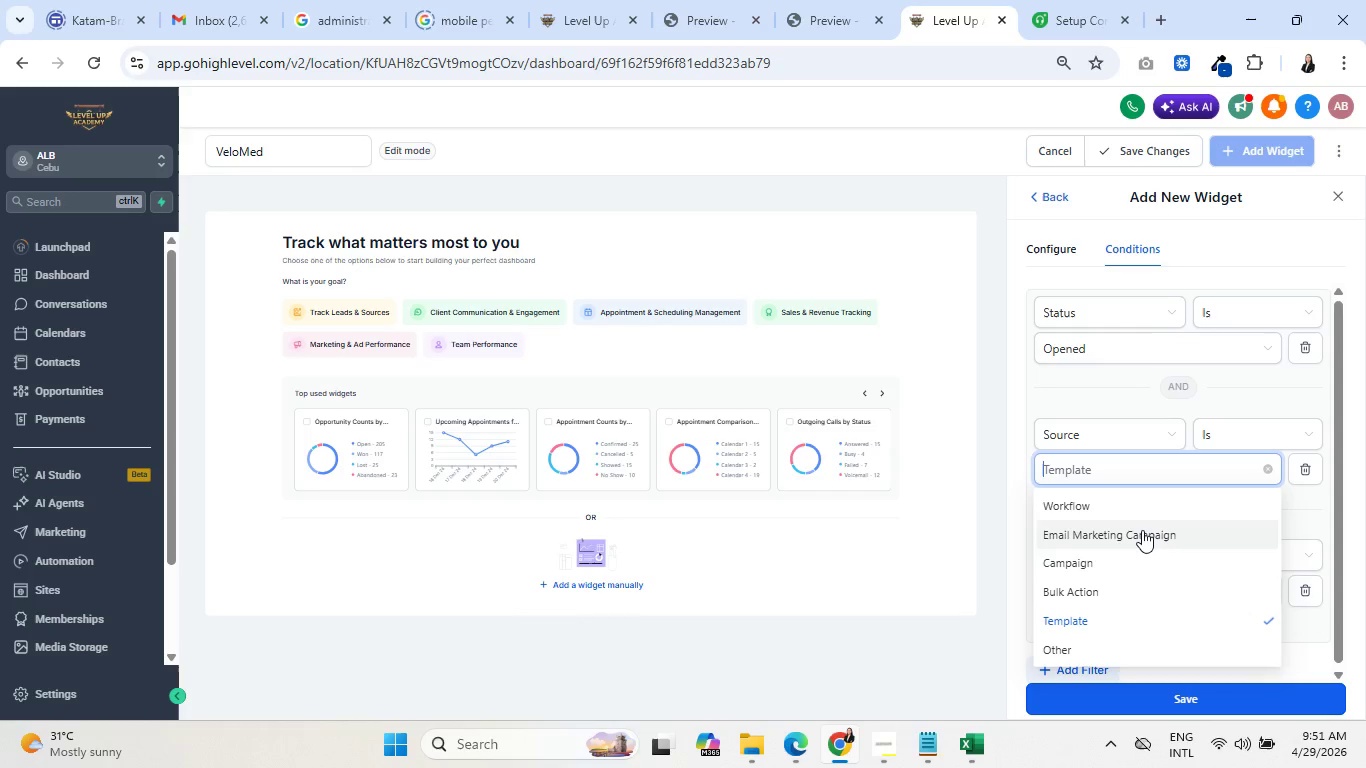 
left_click([1142, 530])
 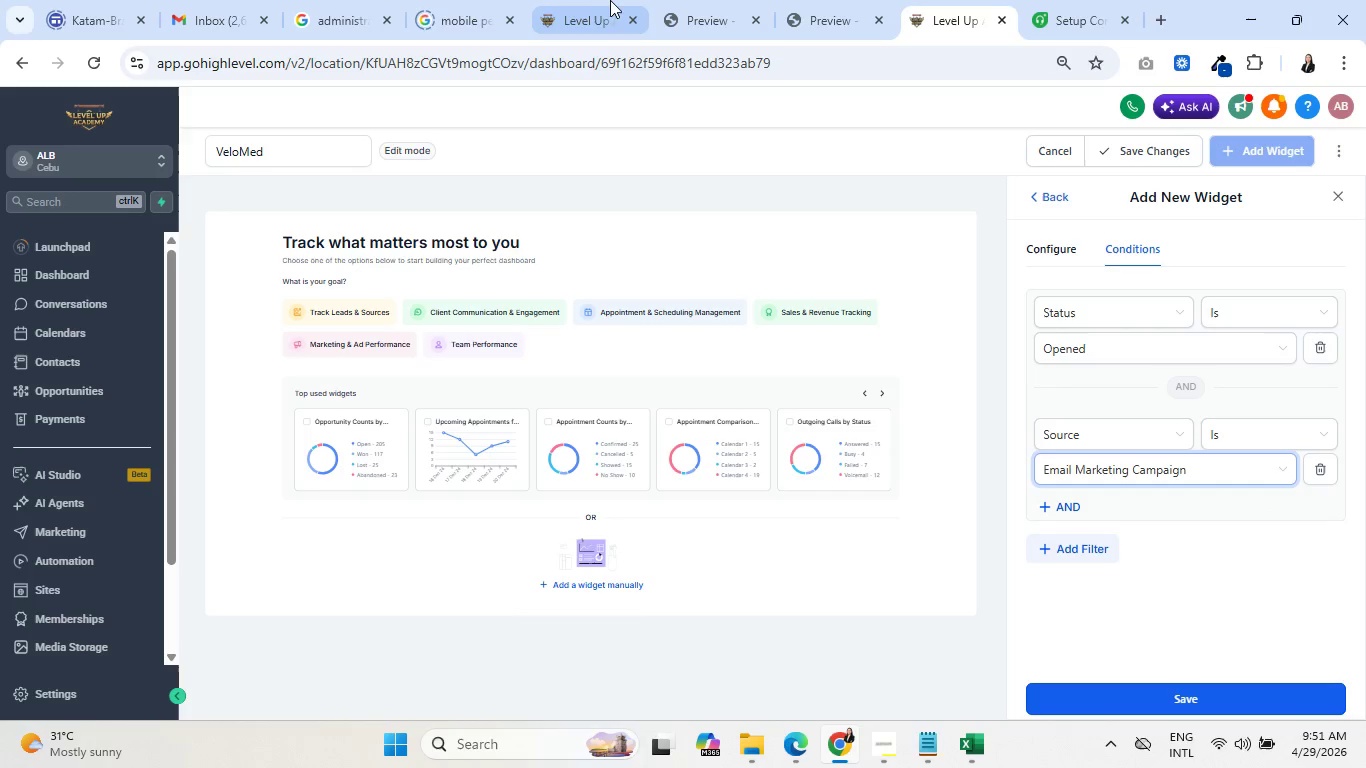 
left_click([597, 0])
 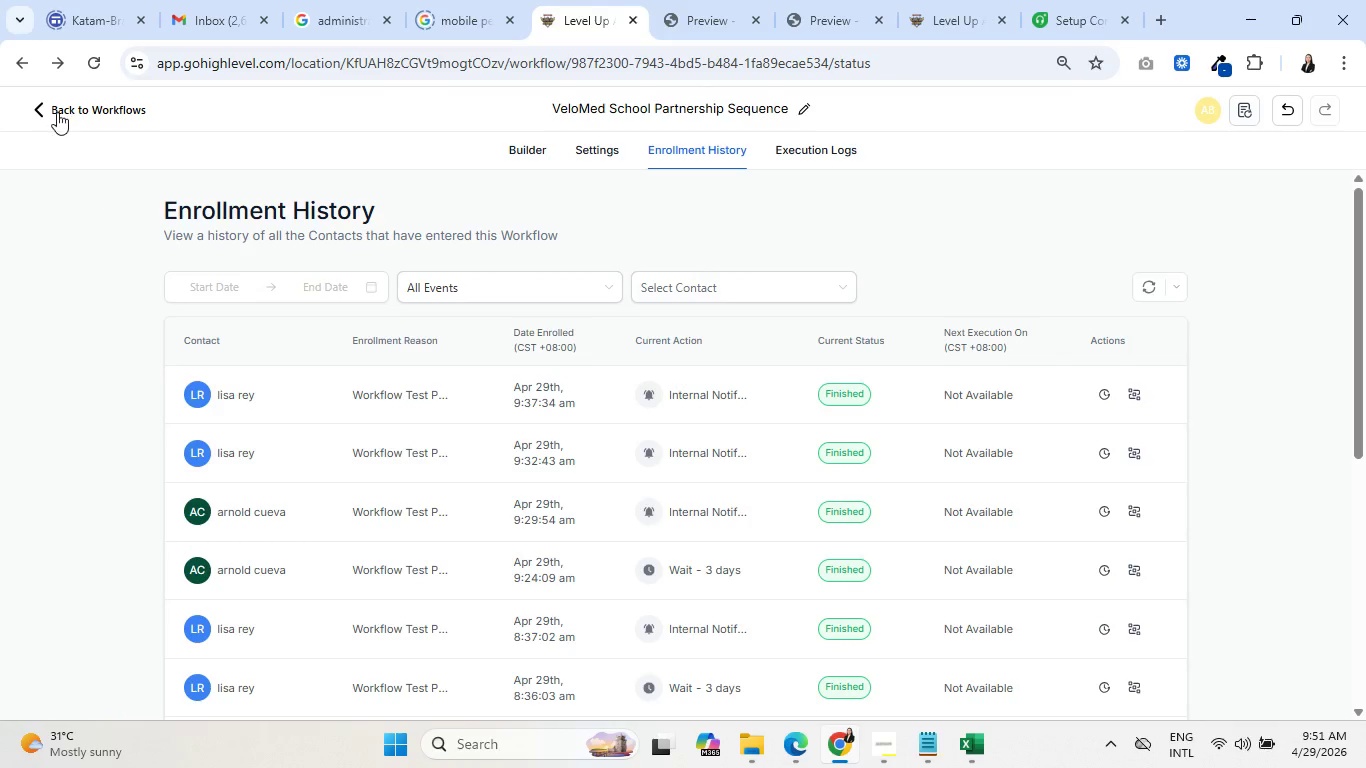 
left_click([57, 110])
 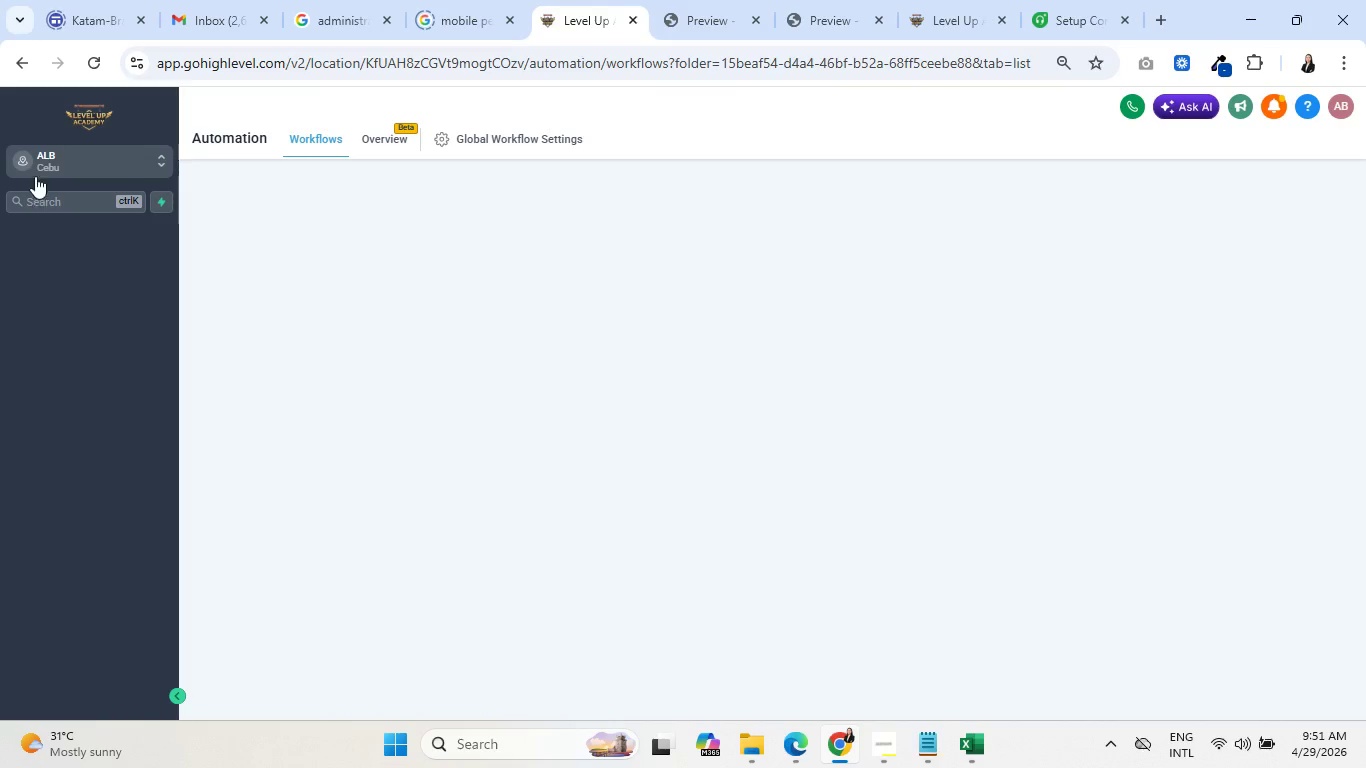 
mouse_move([55, 392])
 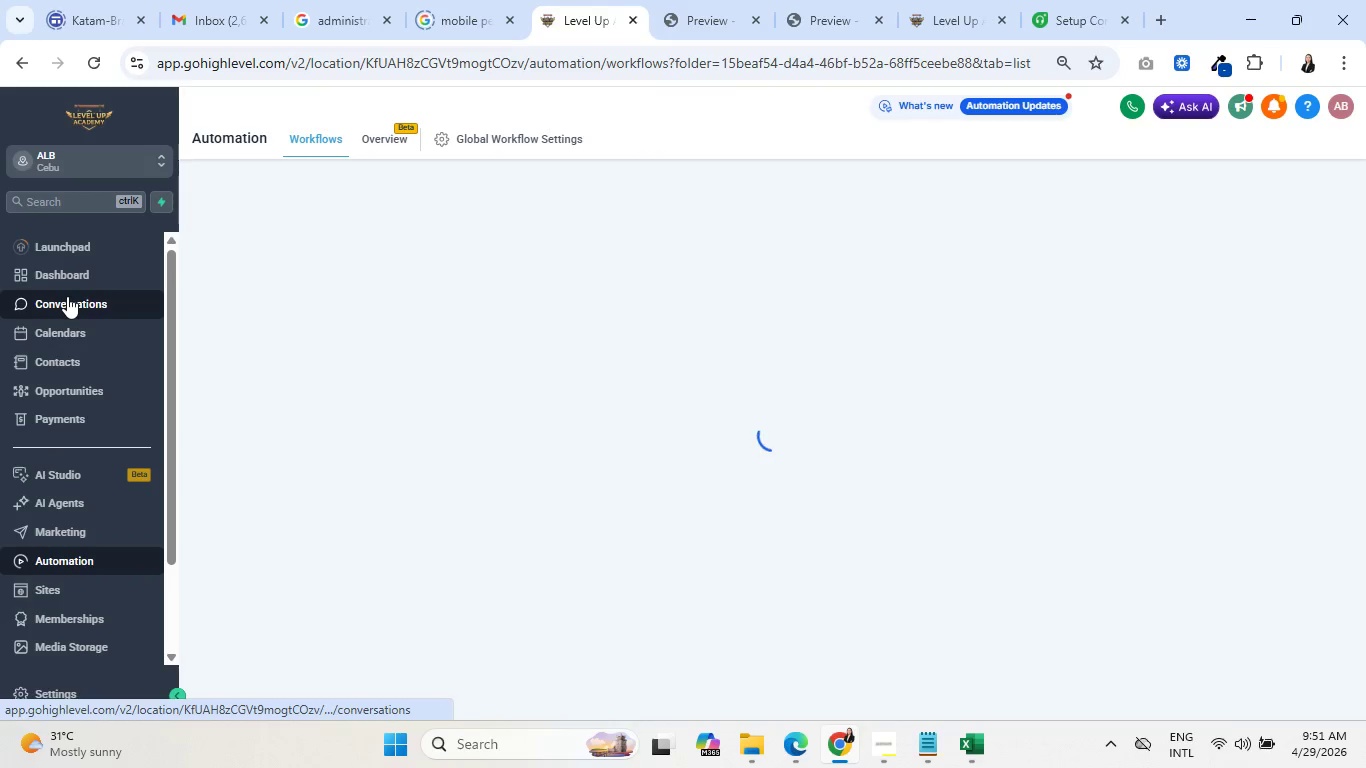 
left_click([61, 532])
 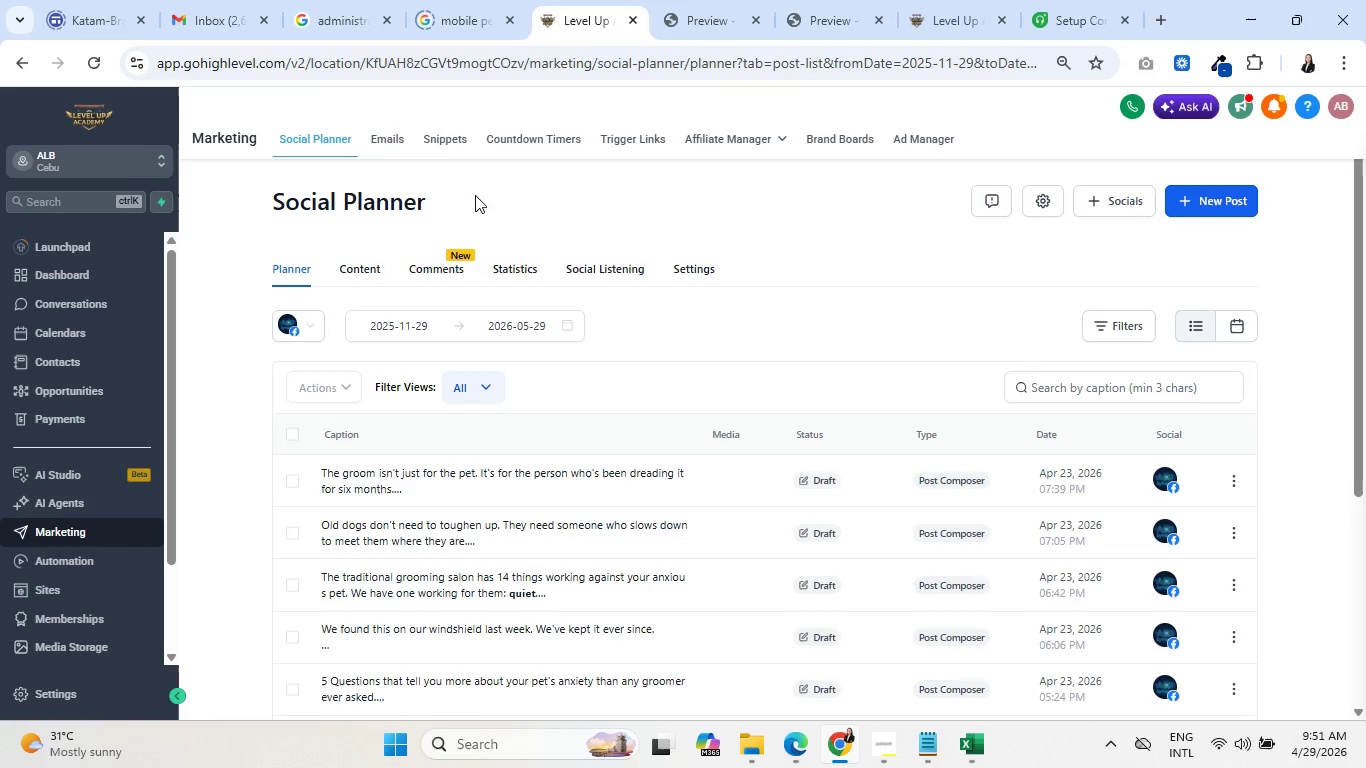 
left_click([384, 133])
 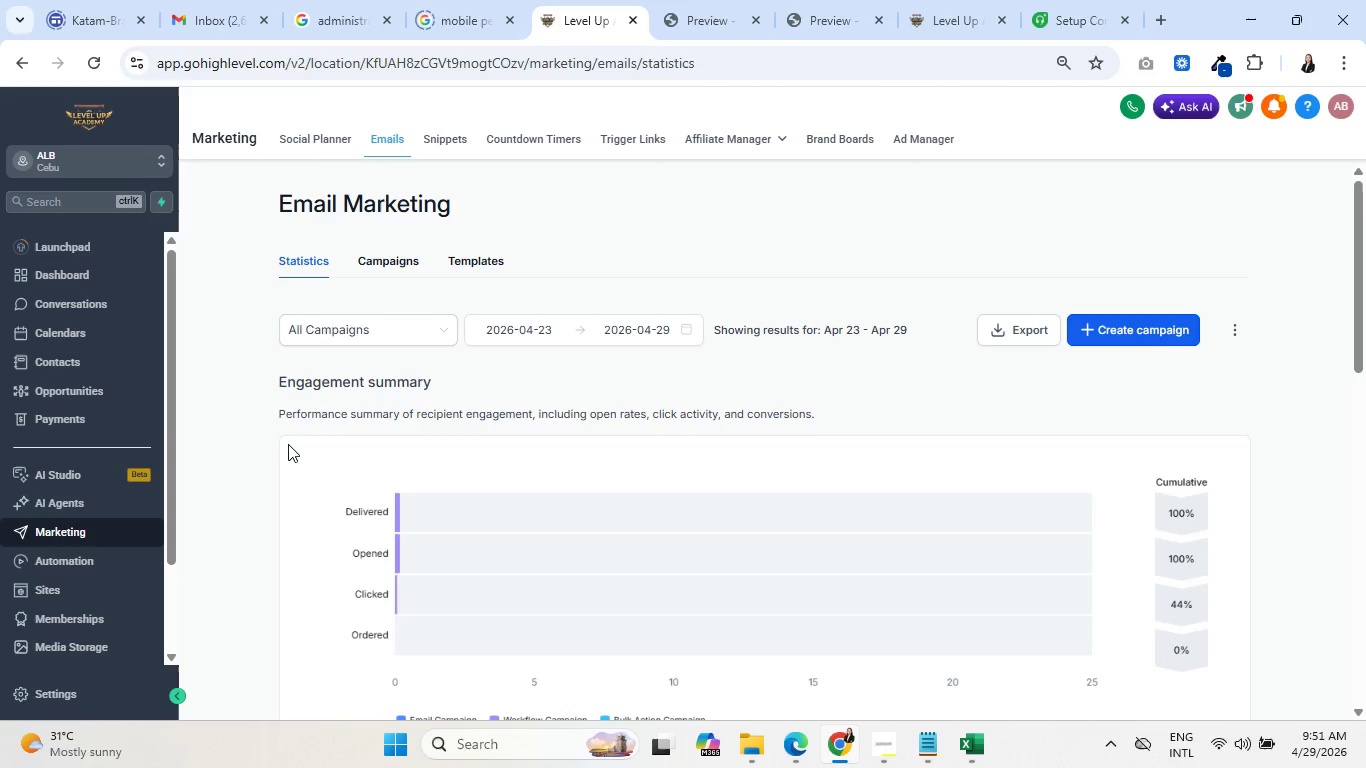 
wait(5.95)
 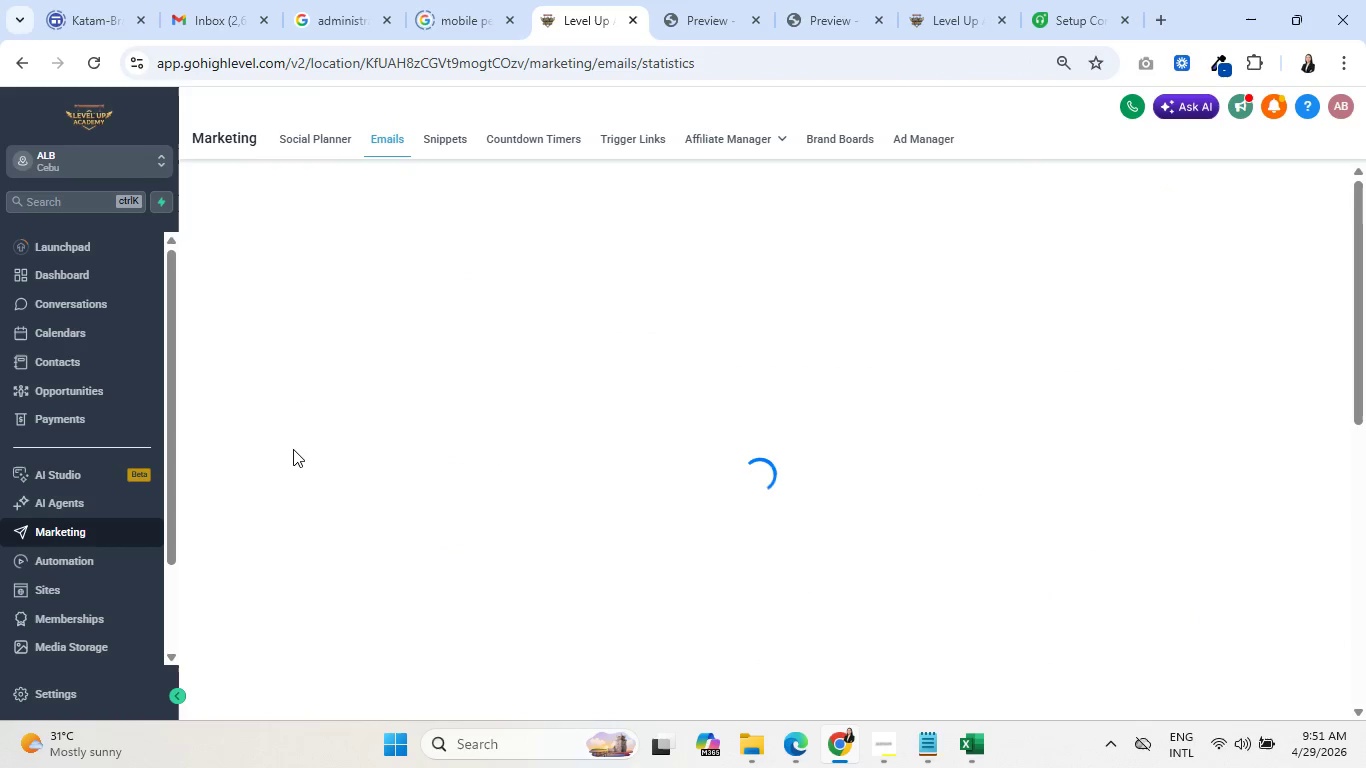 
left_click([407, 265])
 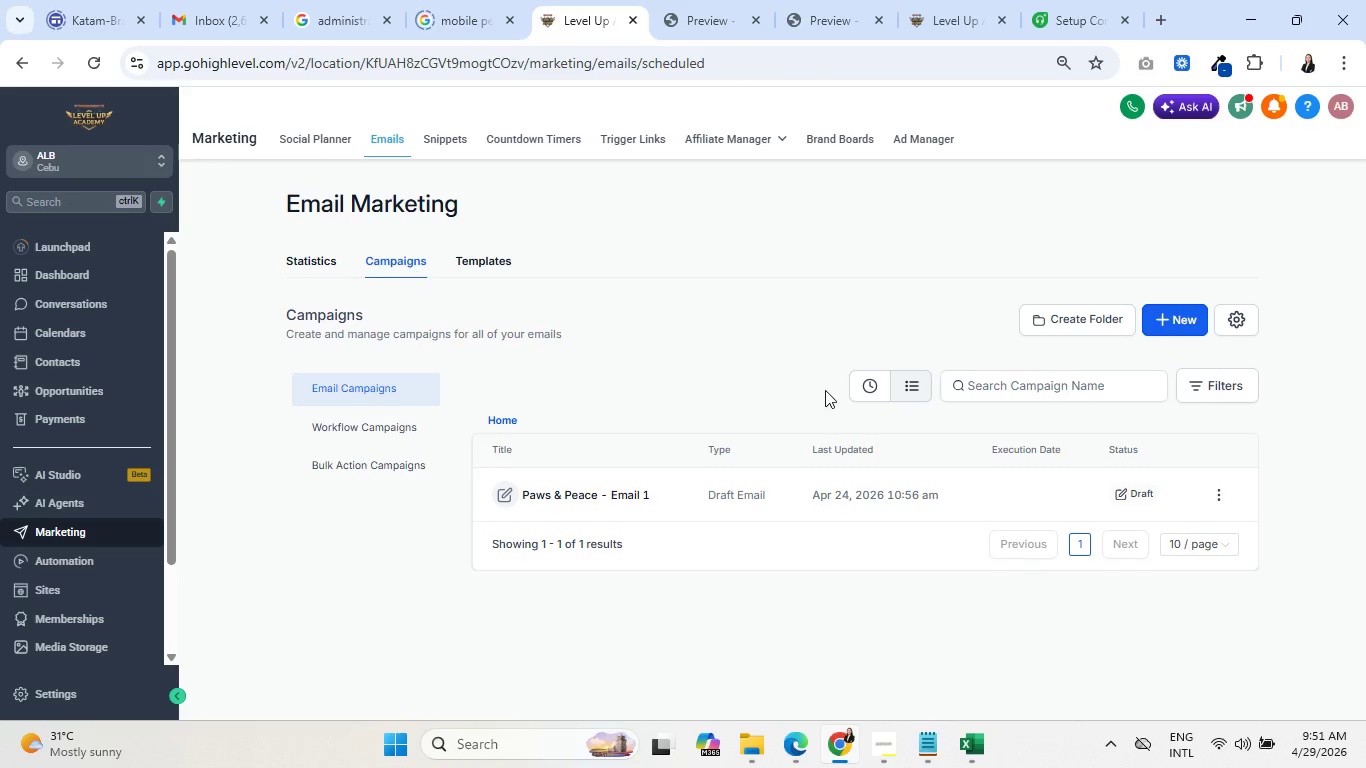 
left_click([1221, 496])
 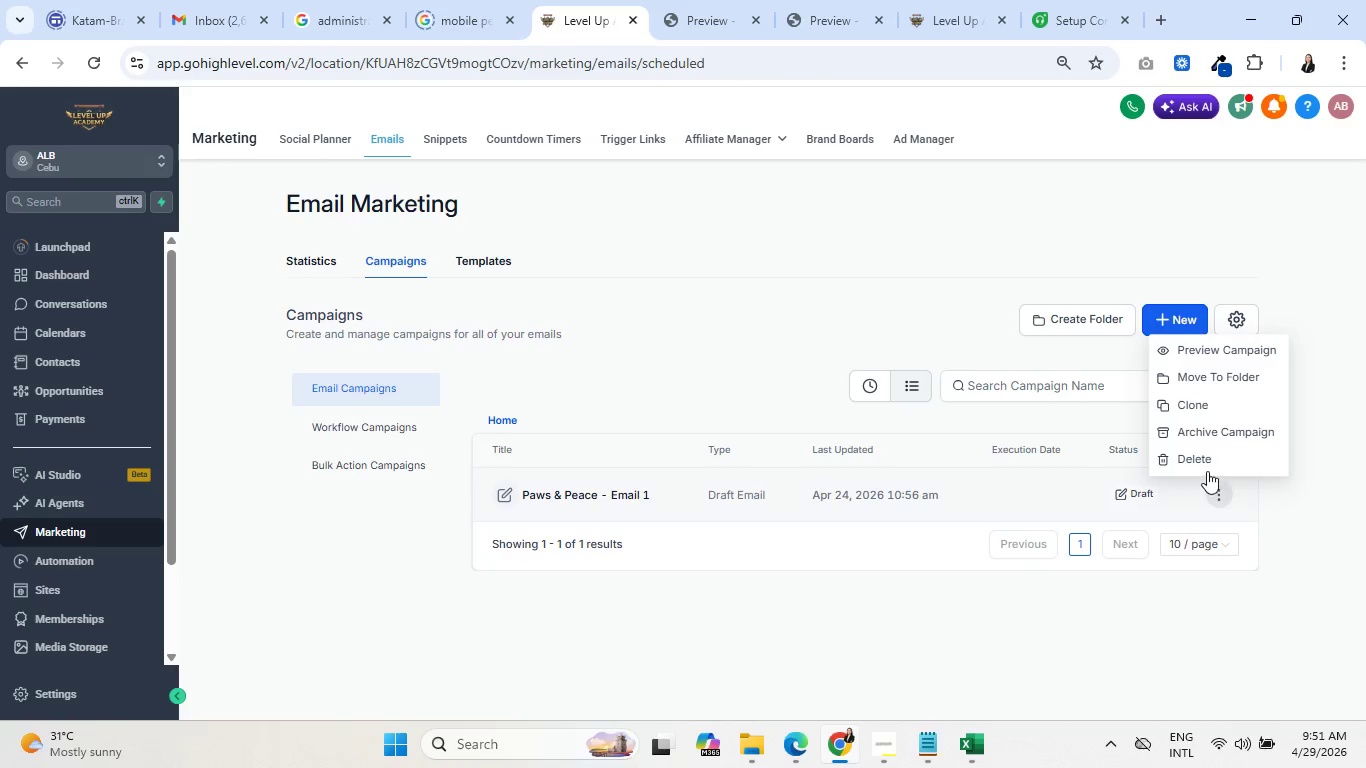 
left_click([1206, 454])
 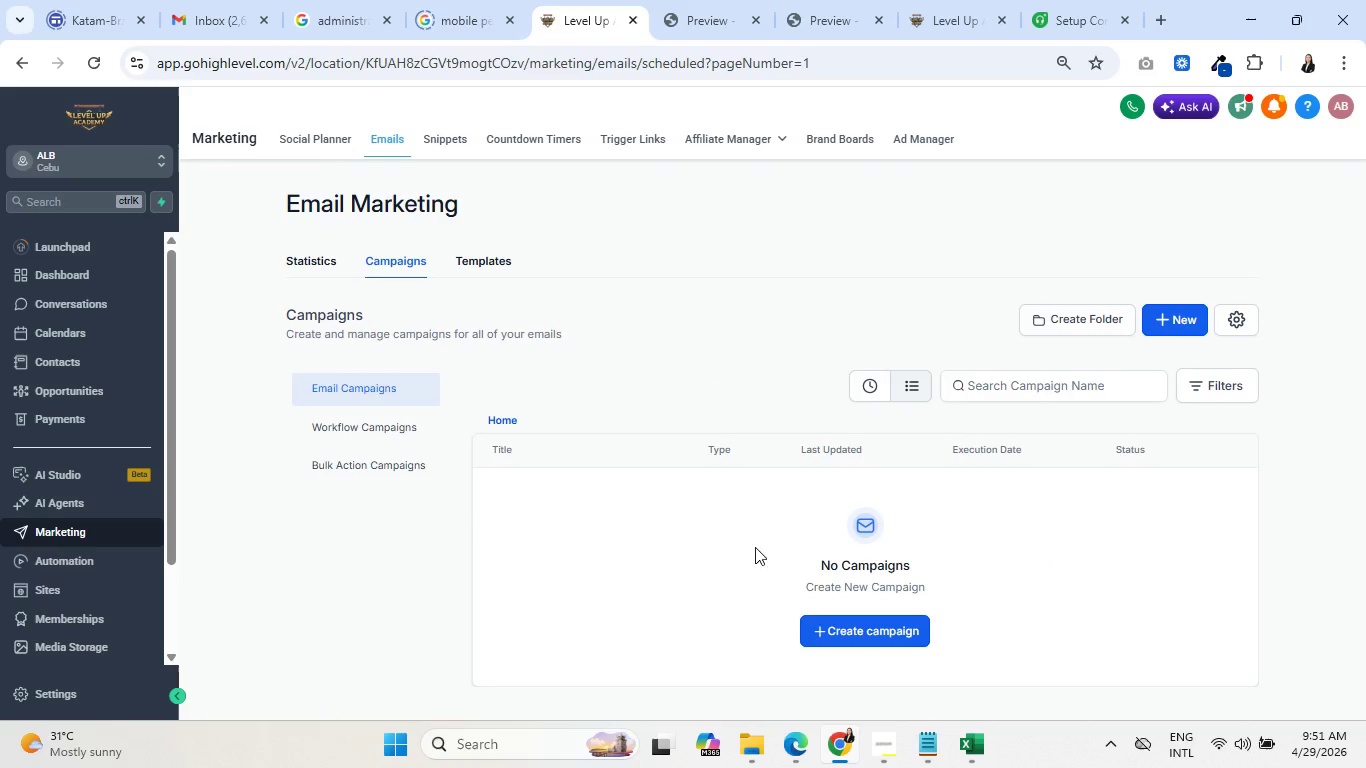 
left_click([859, 632])
 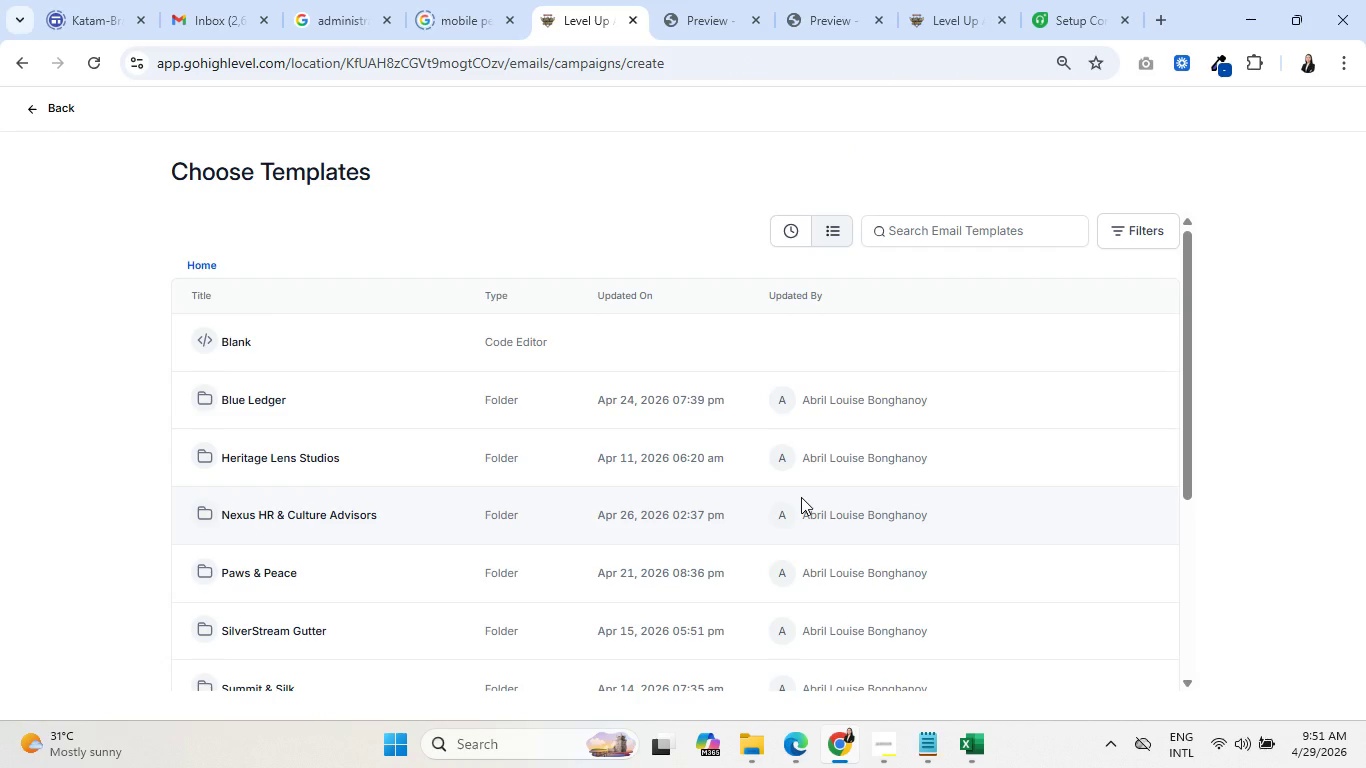 
scroll: coordinate [800, 482], scroll_direction: down, amount: 3.0
 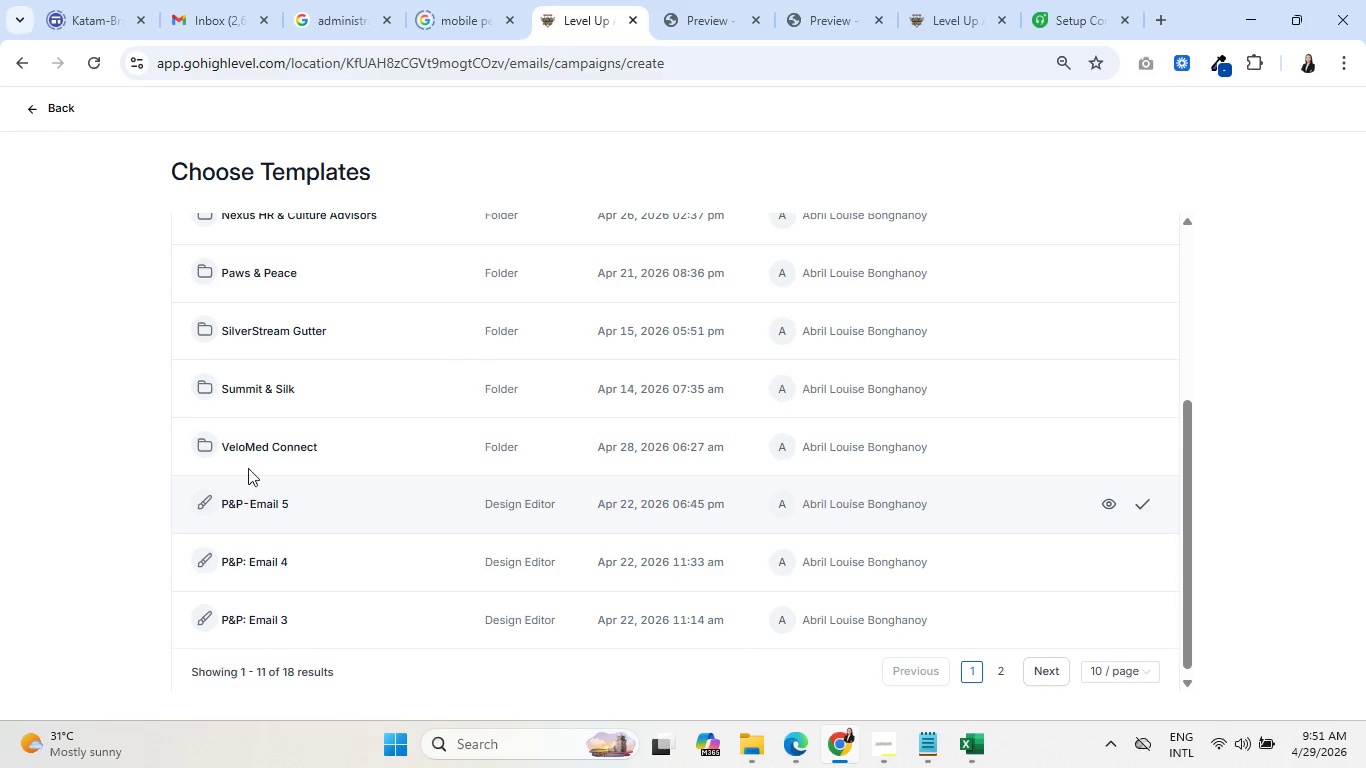 
left_click([268, 446])
 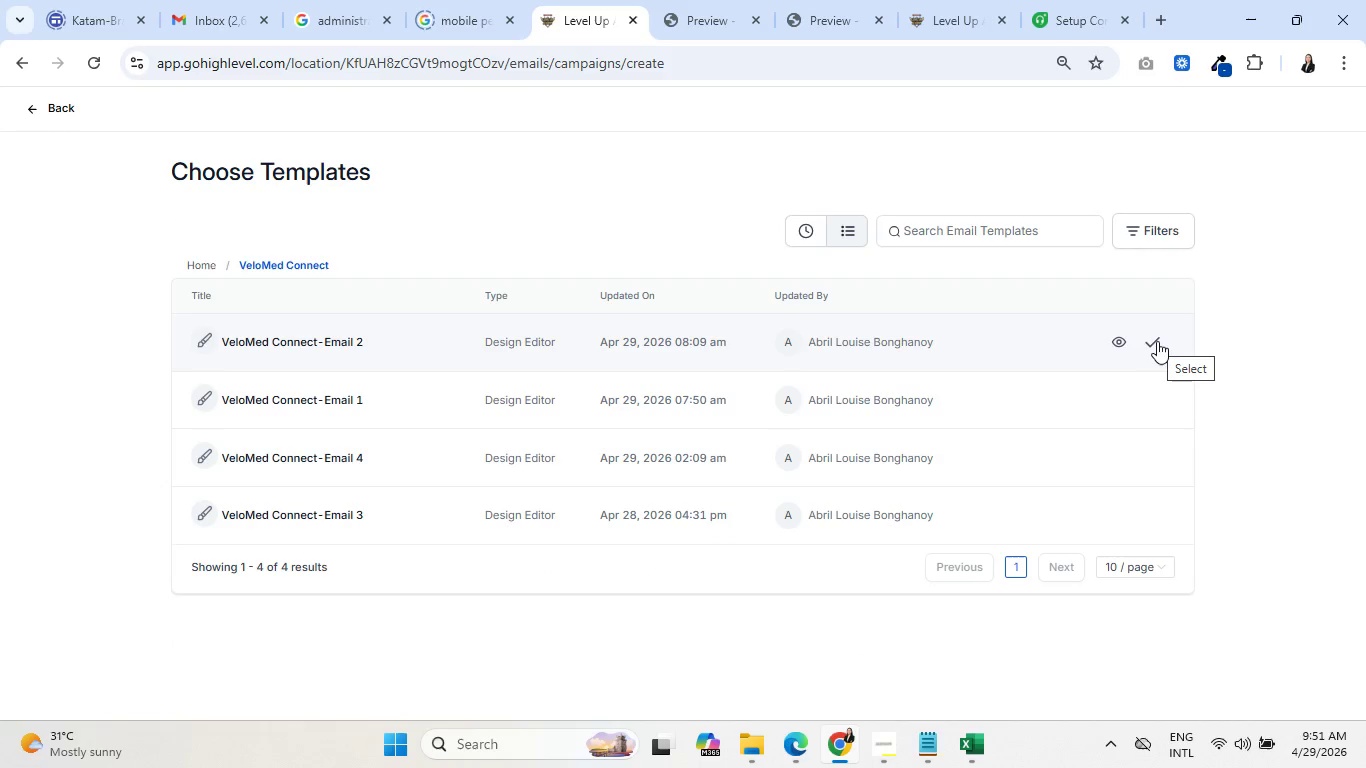 
left_click([1151, 400])
 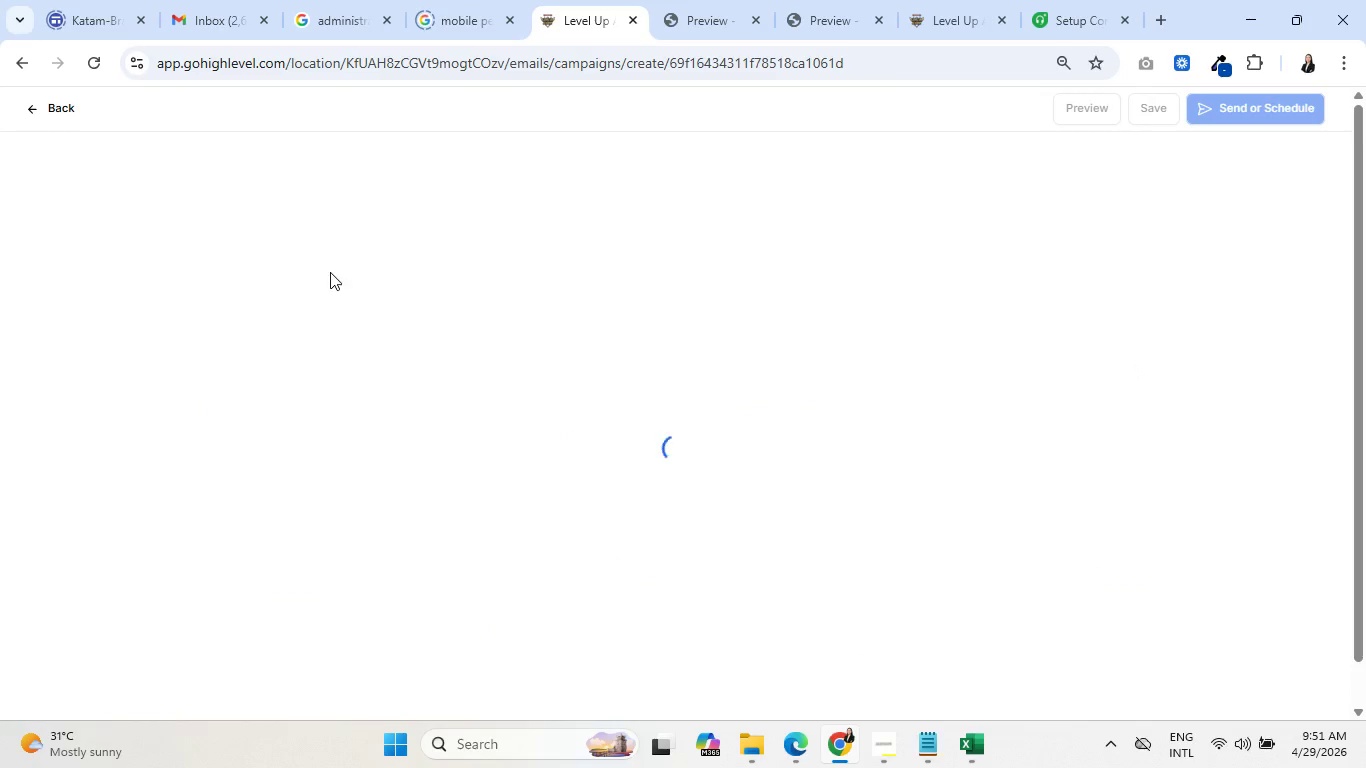 
mouse_move([355, 269])
 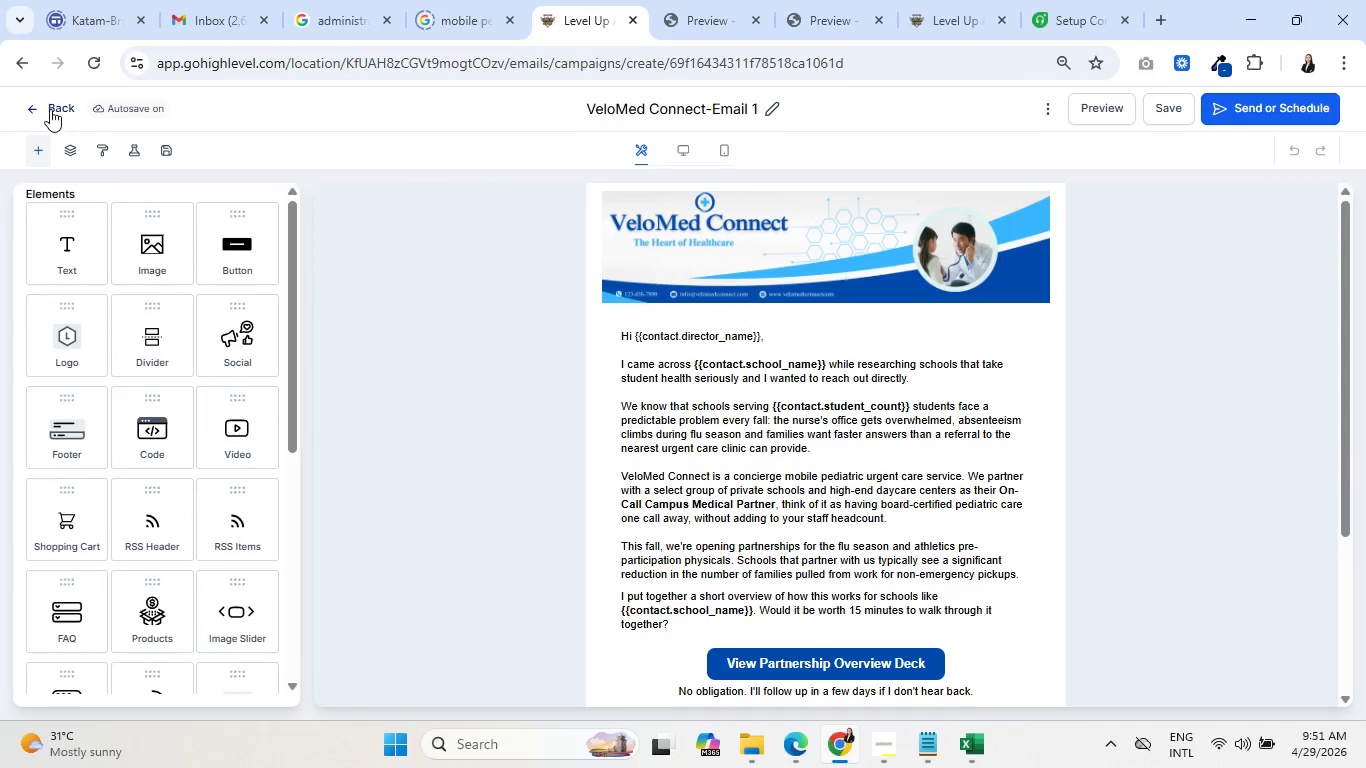 
left_click([50, 106])
 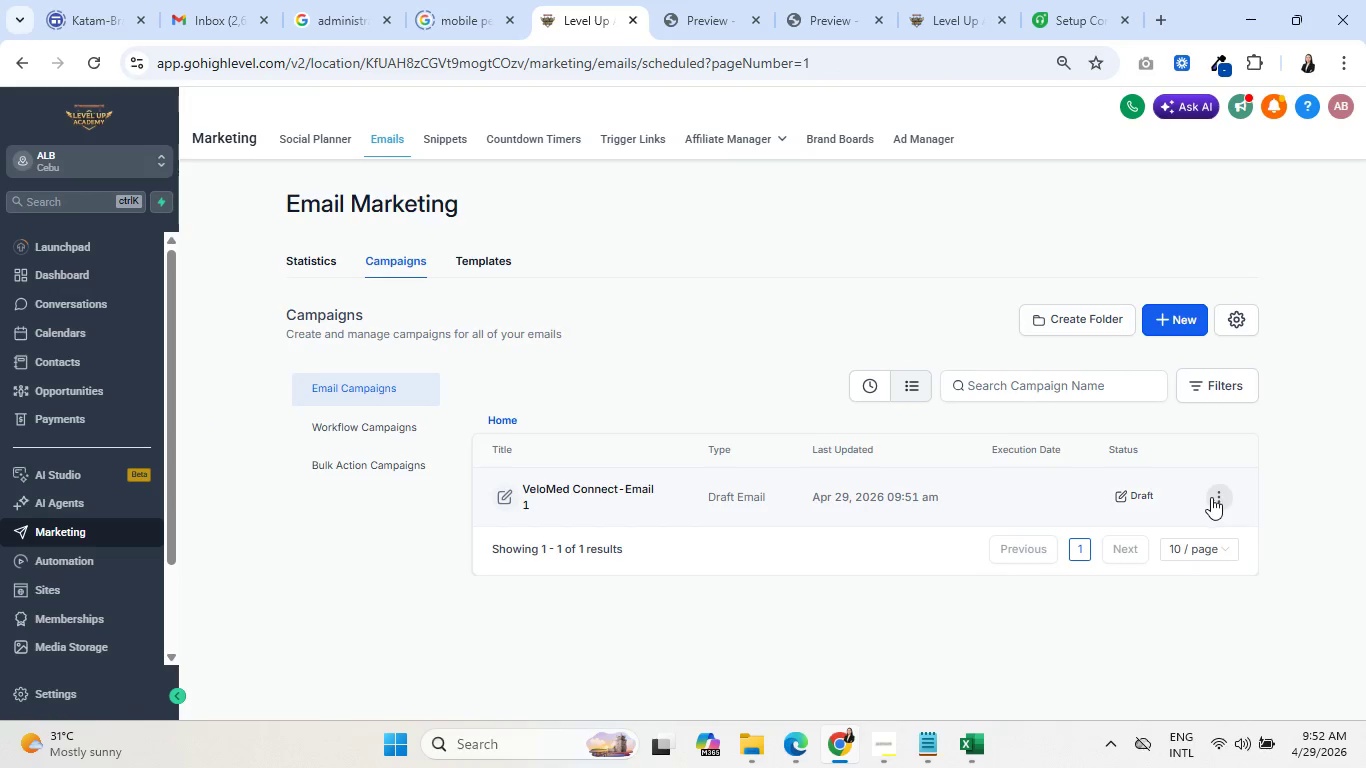 
wait(6.33)
 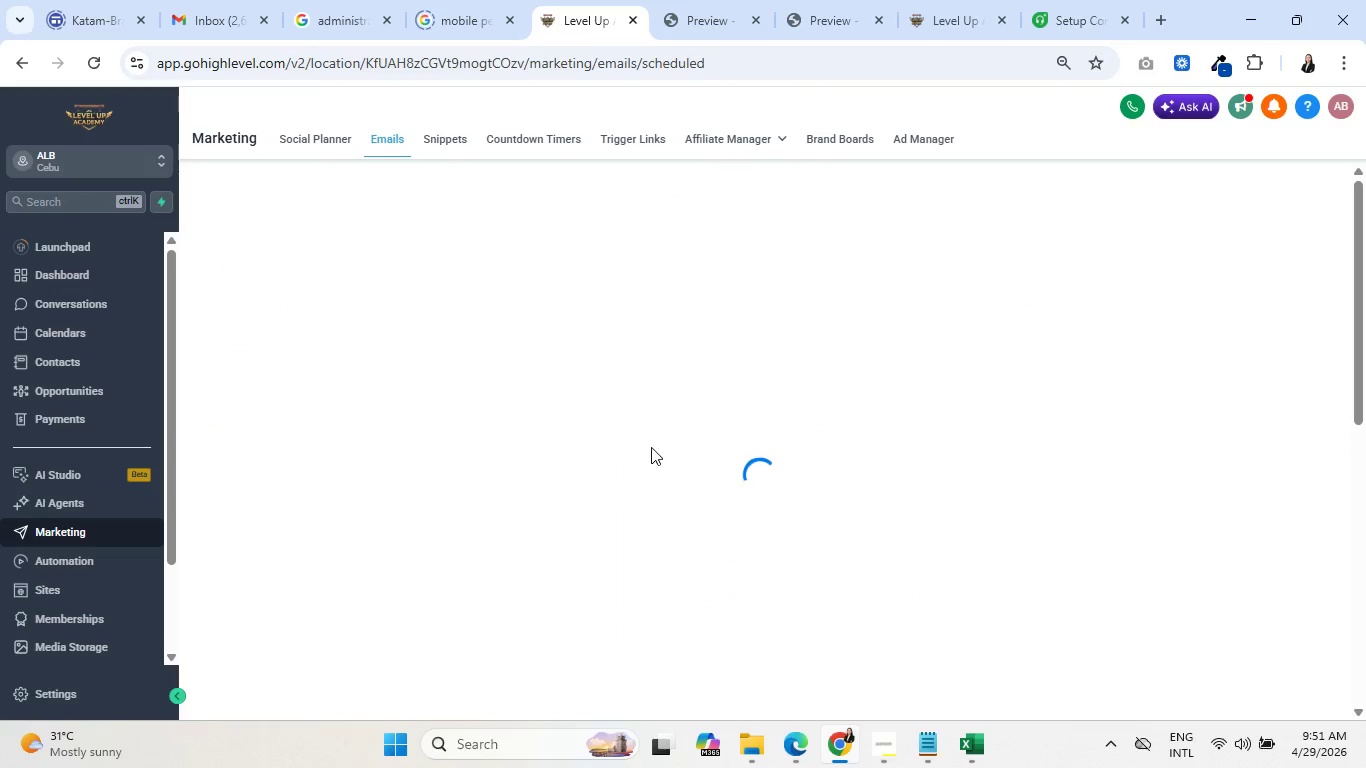 
left_click([349, 425])
 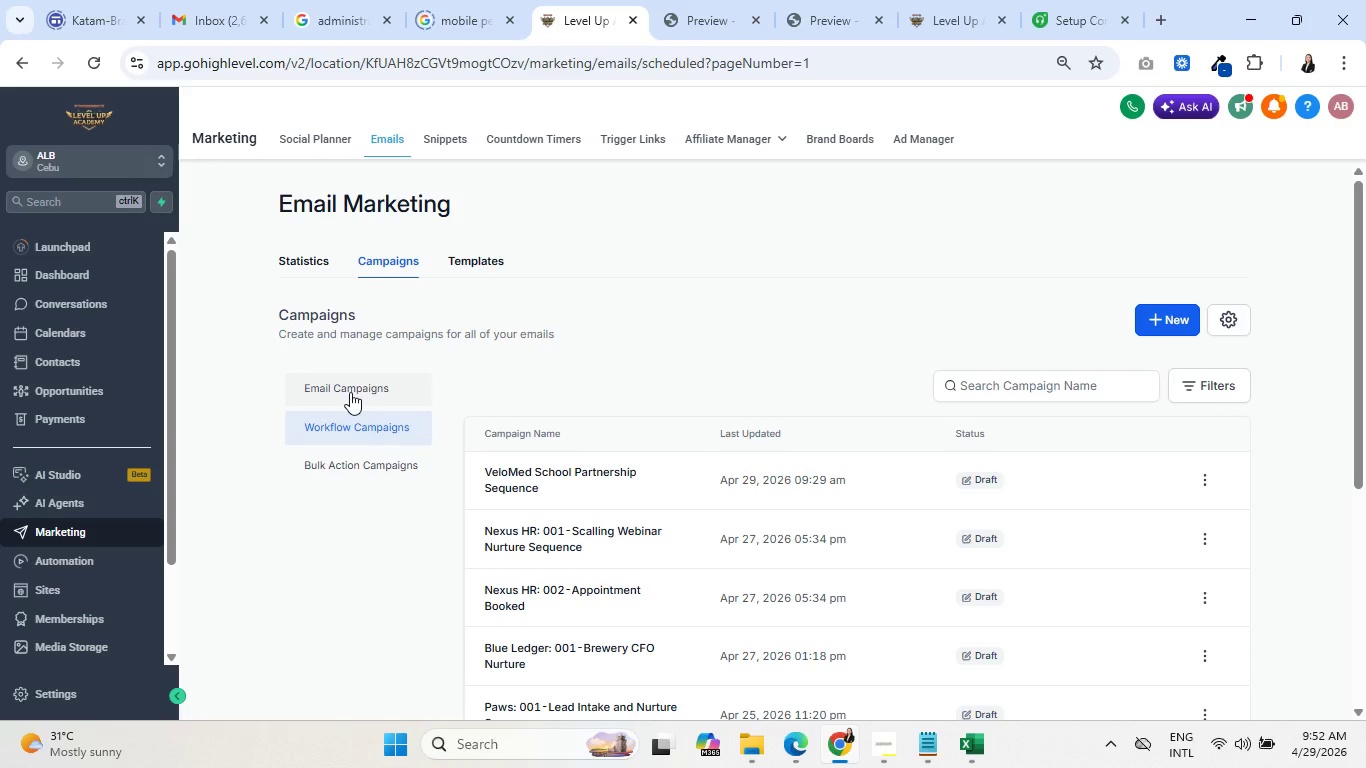 
wait(5.97)
 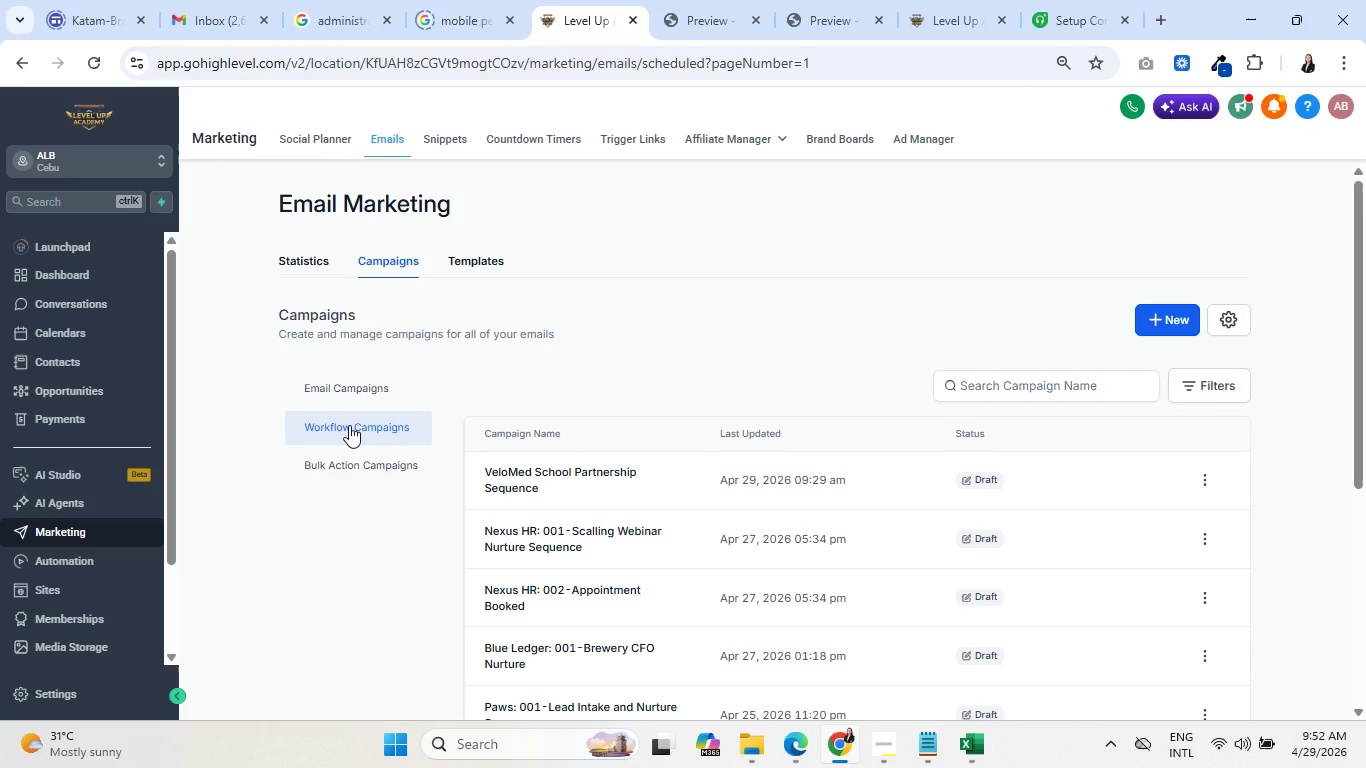 
left_click([687, 0])
 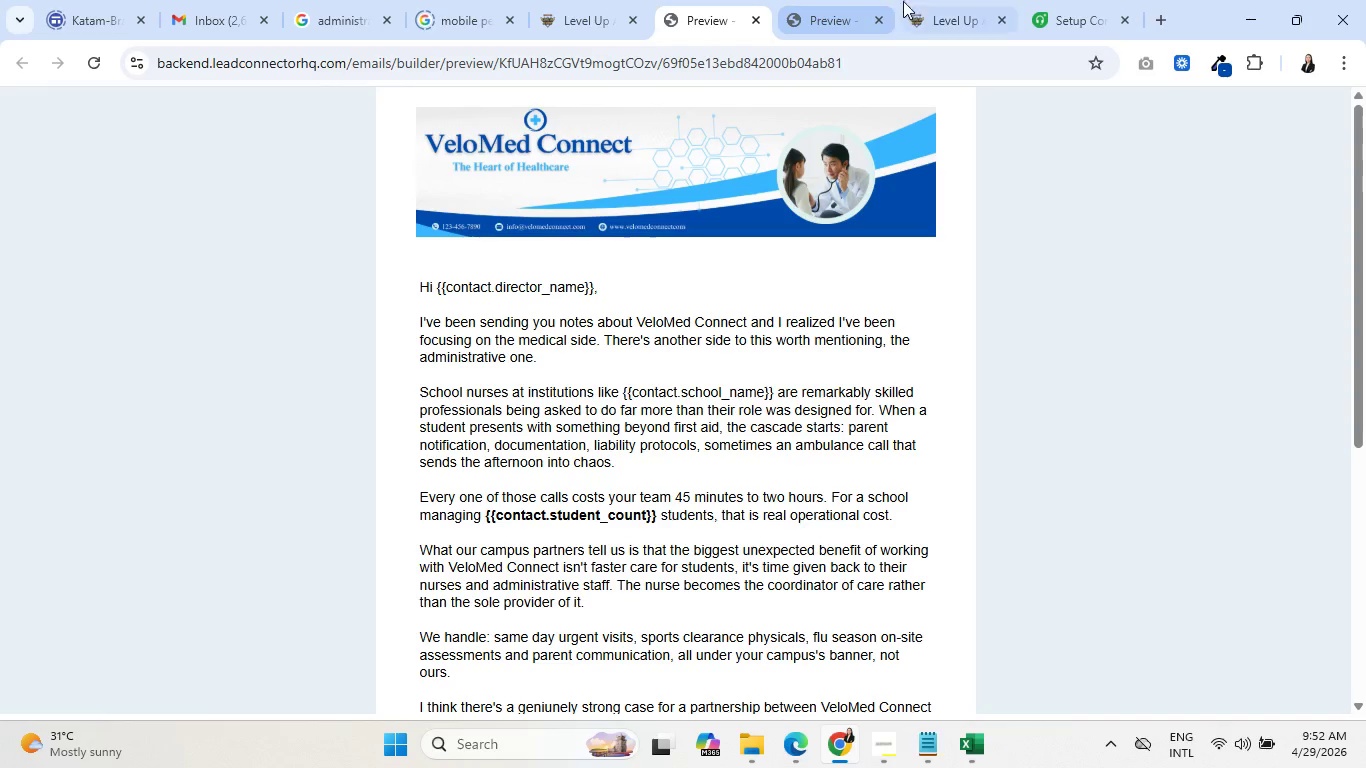 
left_click([543, 0])
 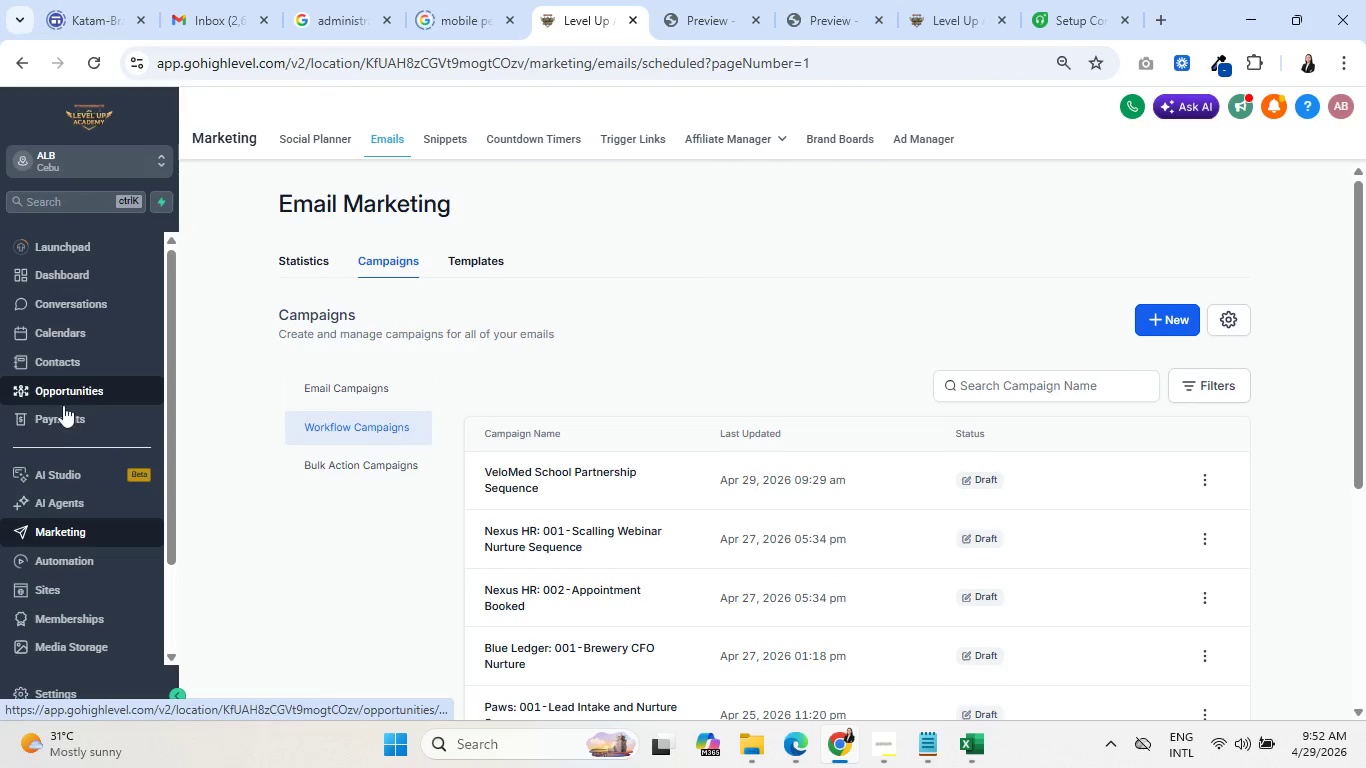 
left_click([58, 557])
 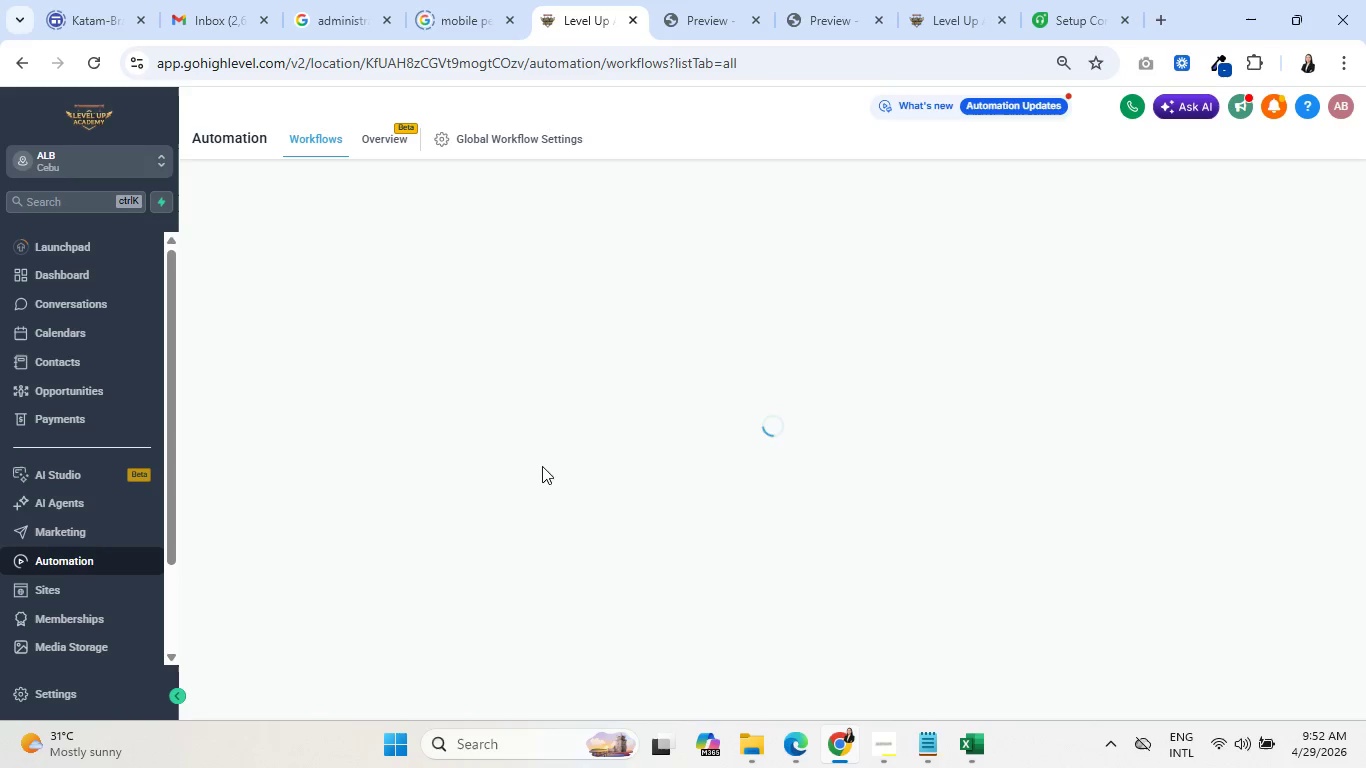 
wait(6.31)
 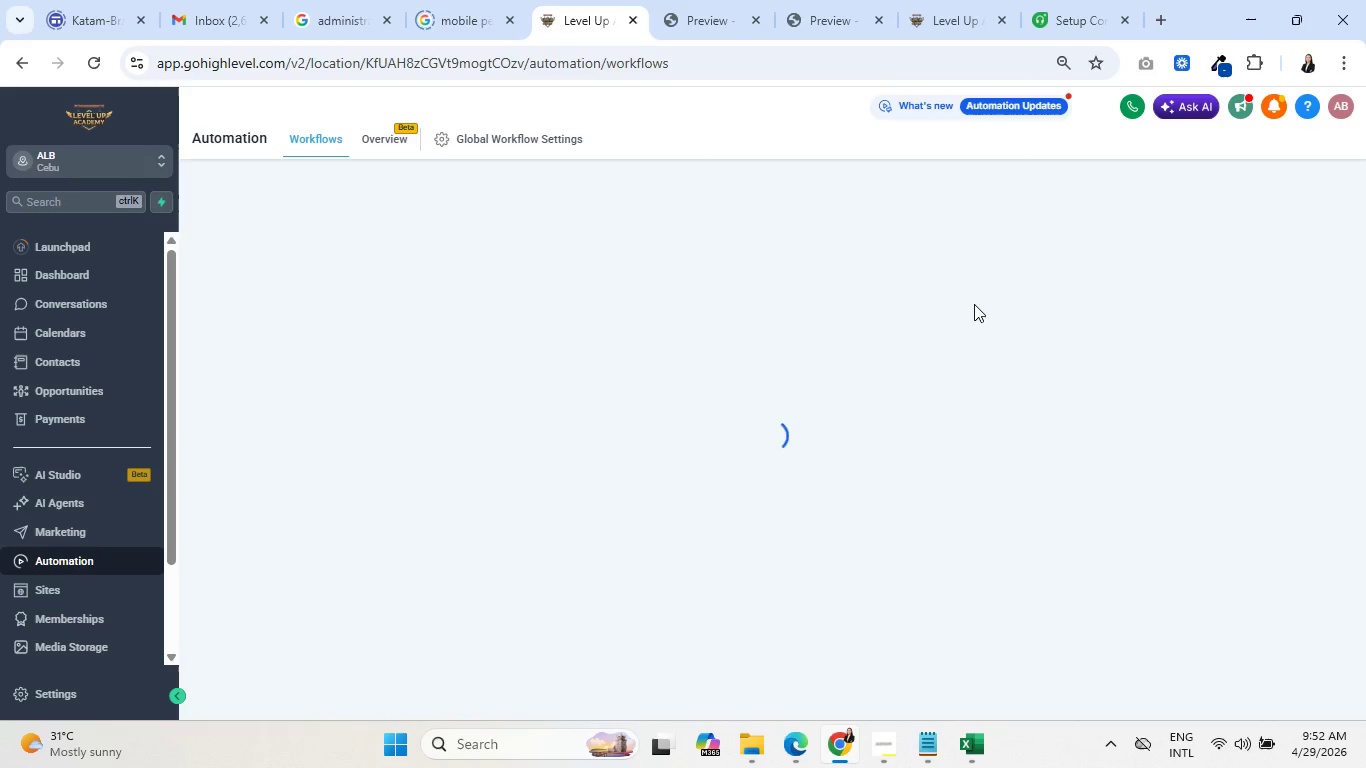 
scroll: coordinate [409, 542], scroll_direction: down, amount: 3.0
 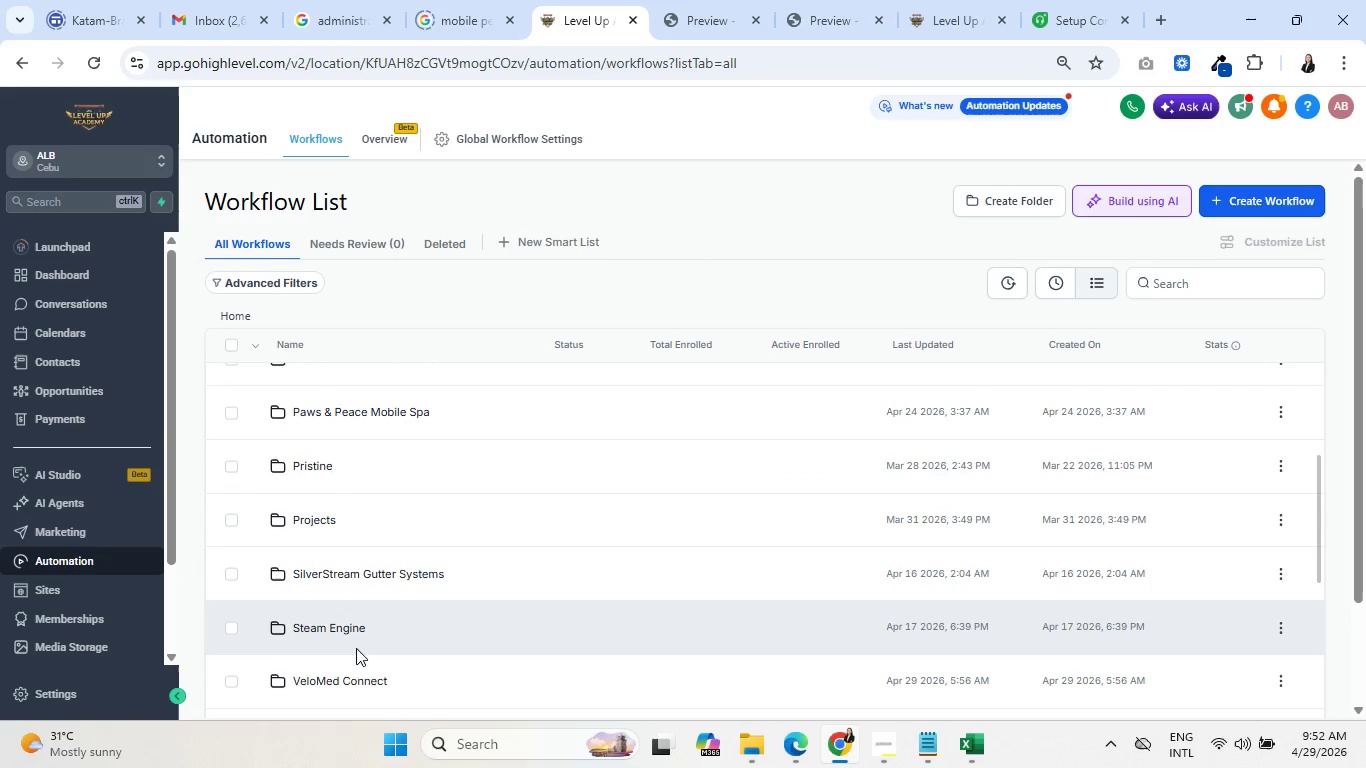 
left_click([349, 675])
 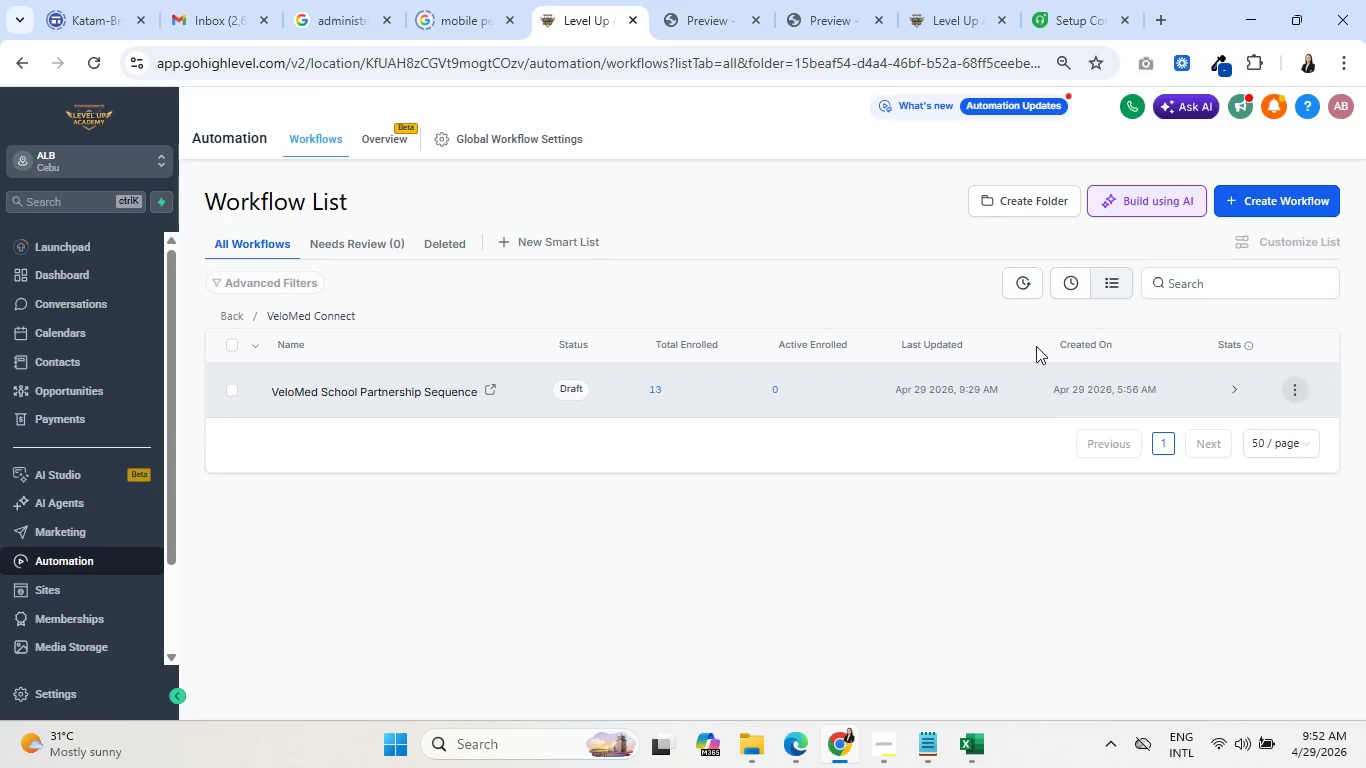 
left_click([235, 388])
 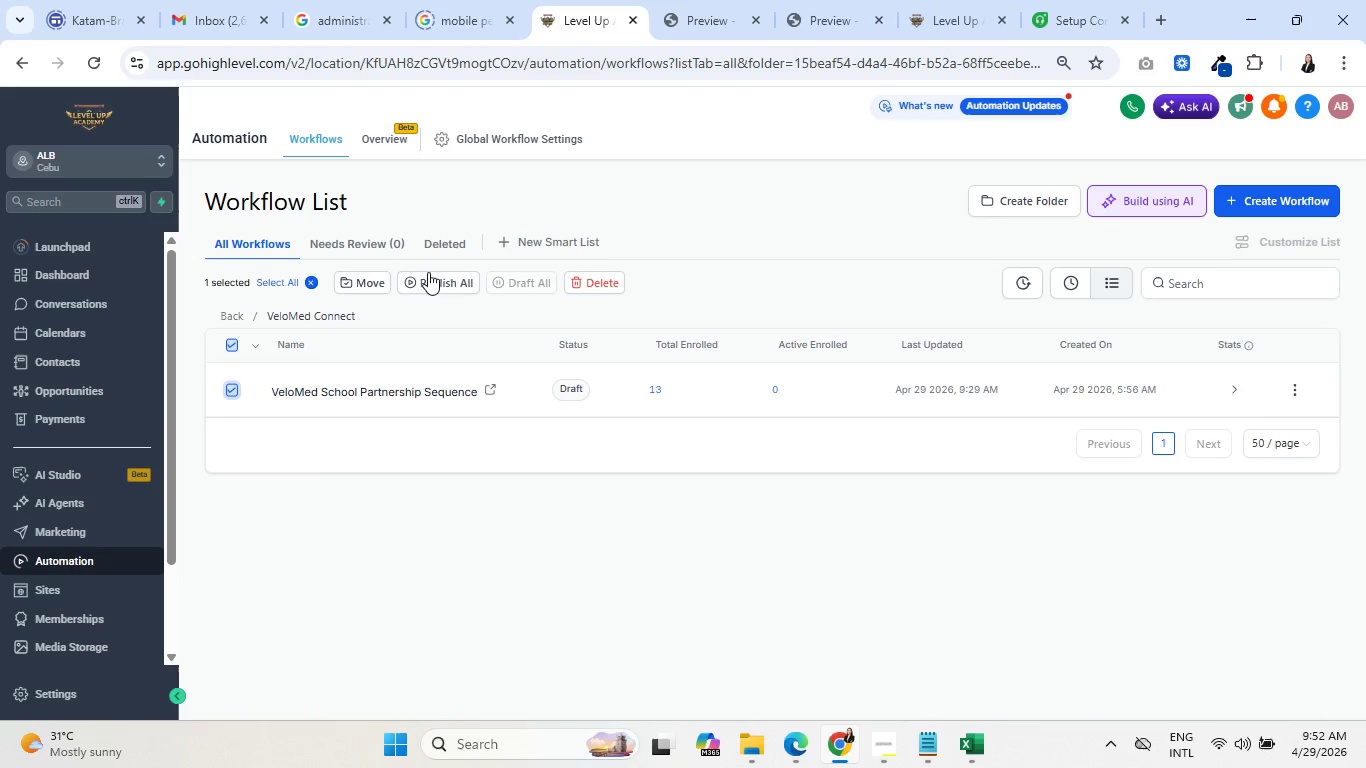 
left_click([431, 277])
 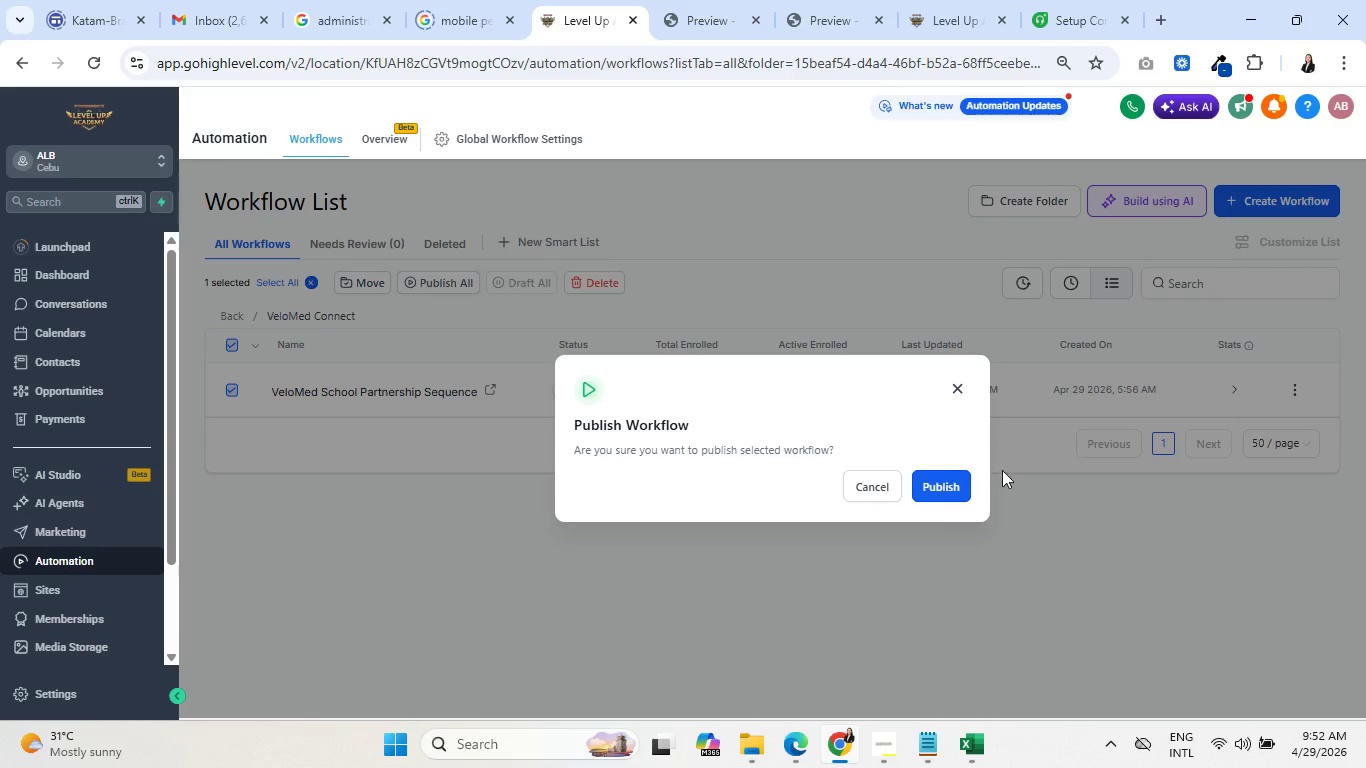 
left_click([958, 490])
 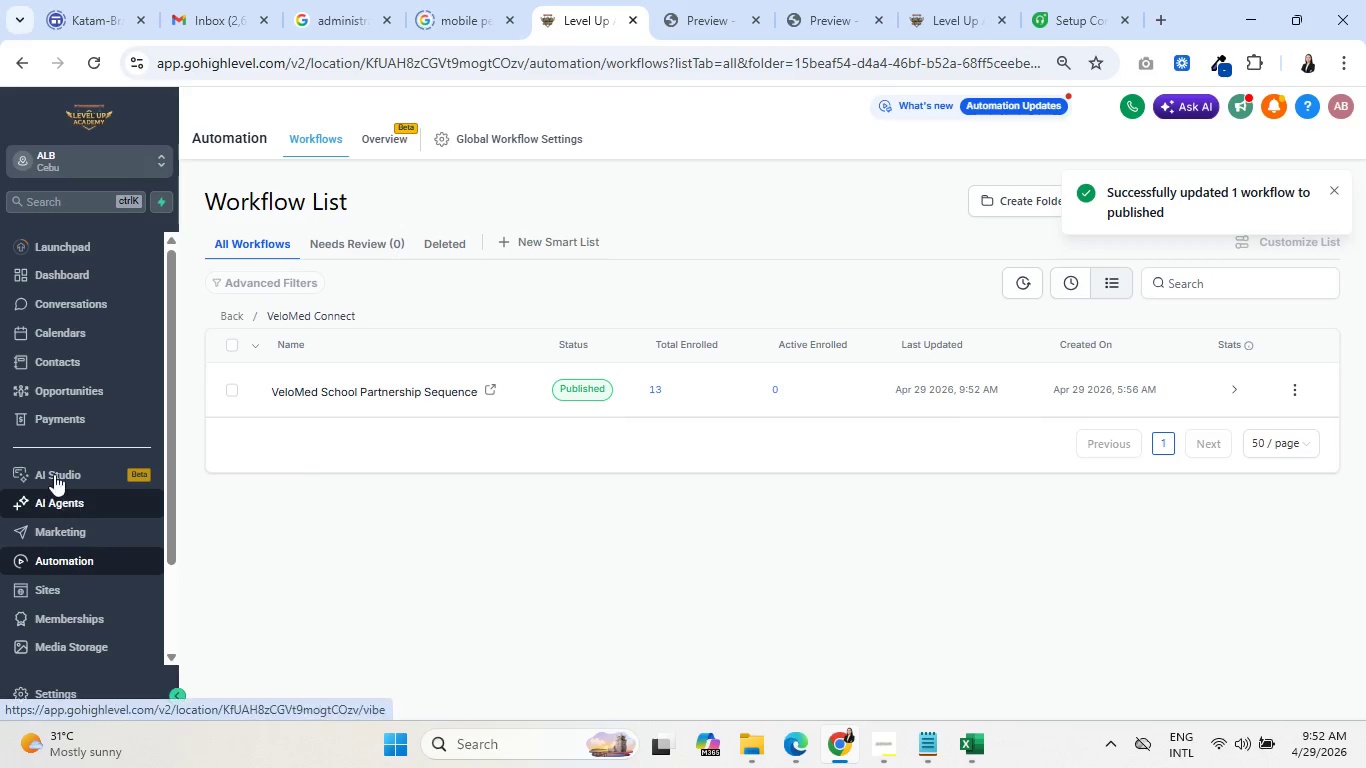 
left_click([66, 533])
 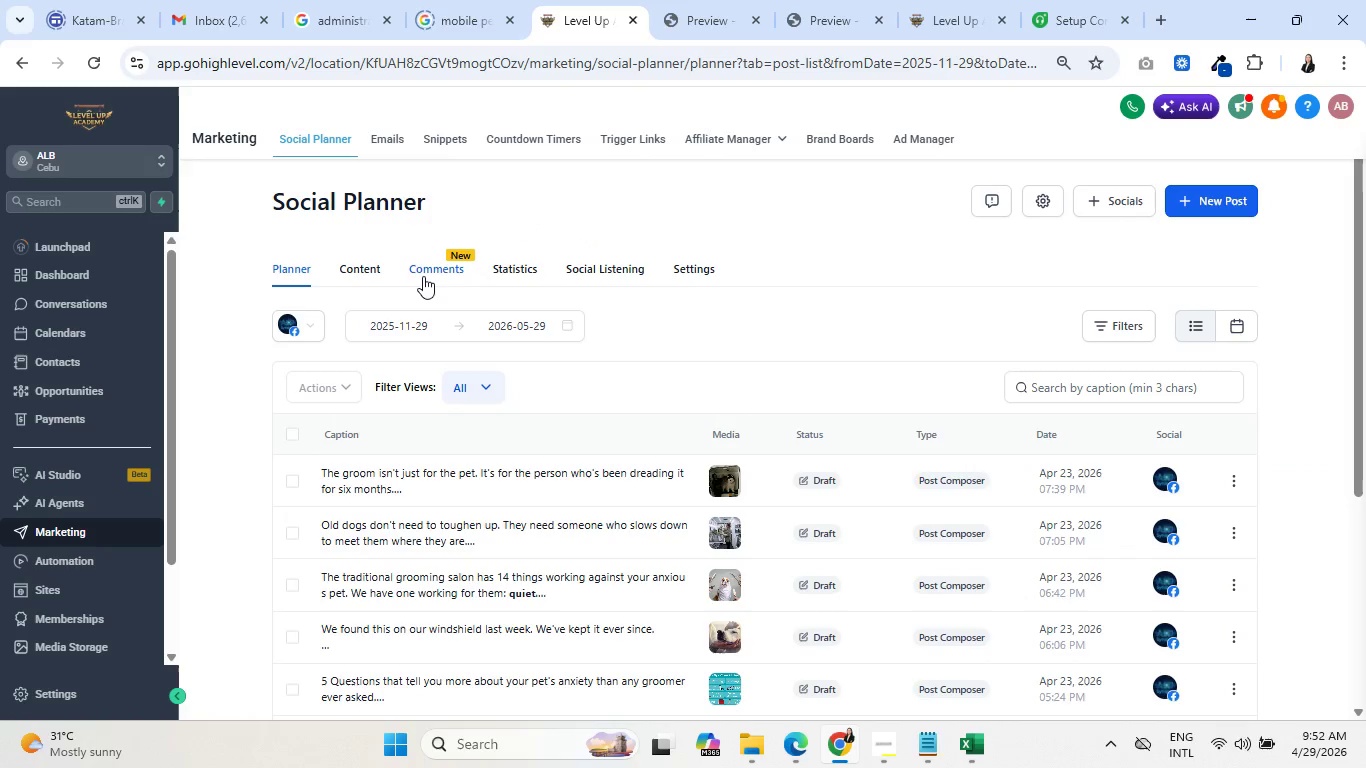 
left_click([398, 134])
 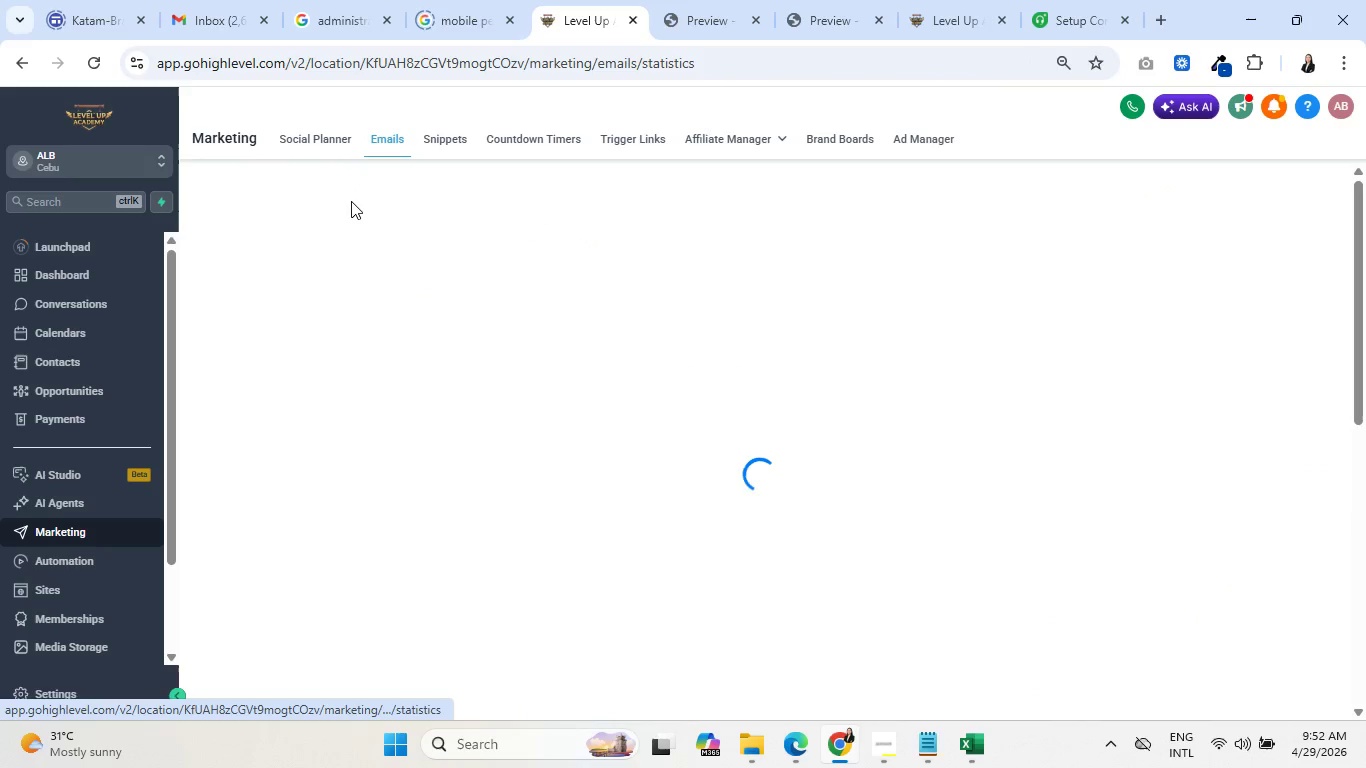 
mouse_move([353, 236])
 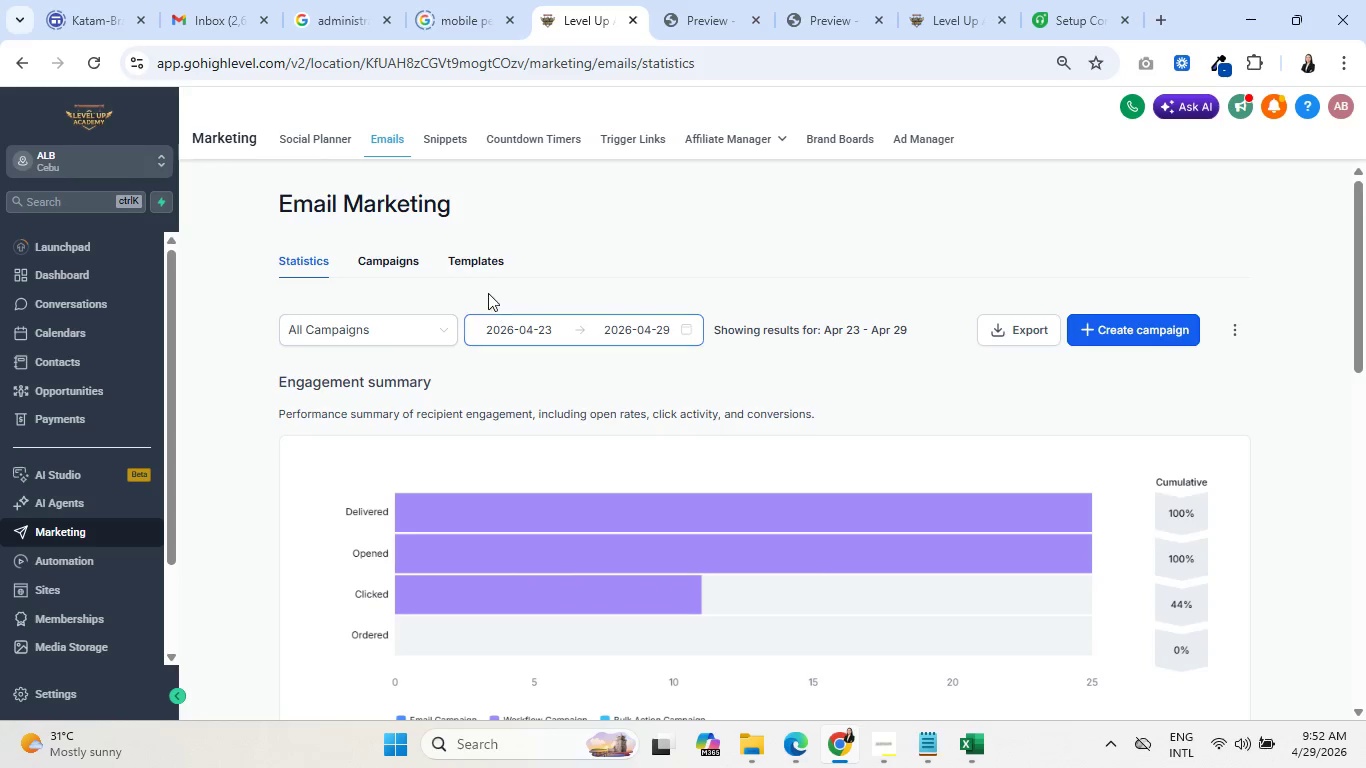 
left_click([399, 261])
 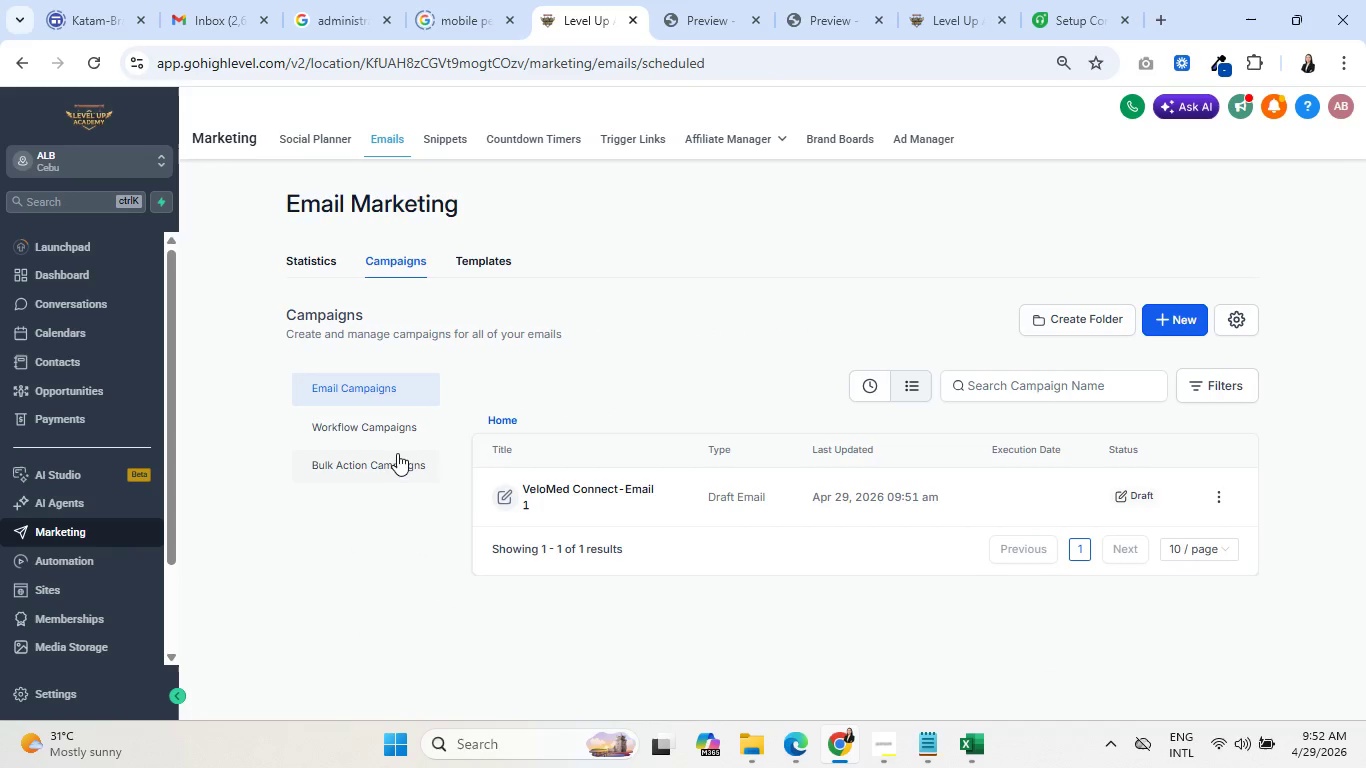 
left_click([380, 432])
 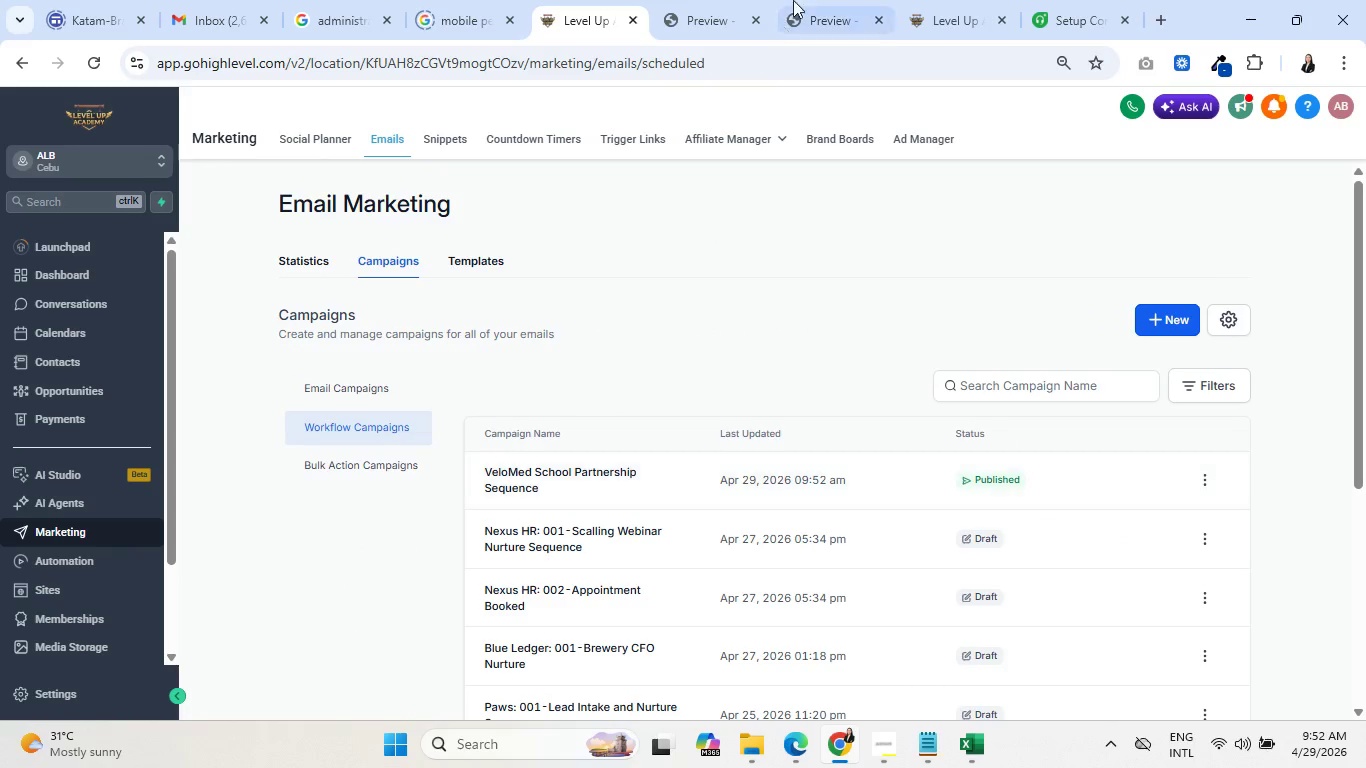 
left_click([824, 0])
 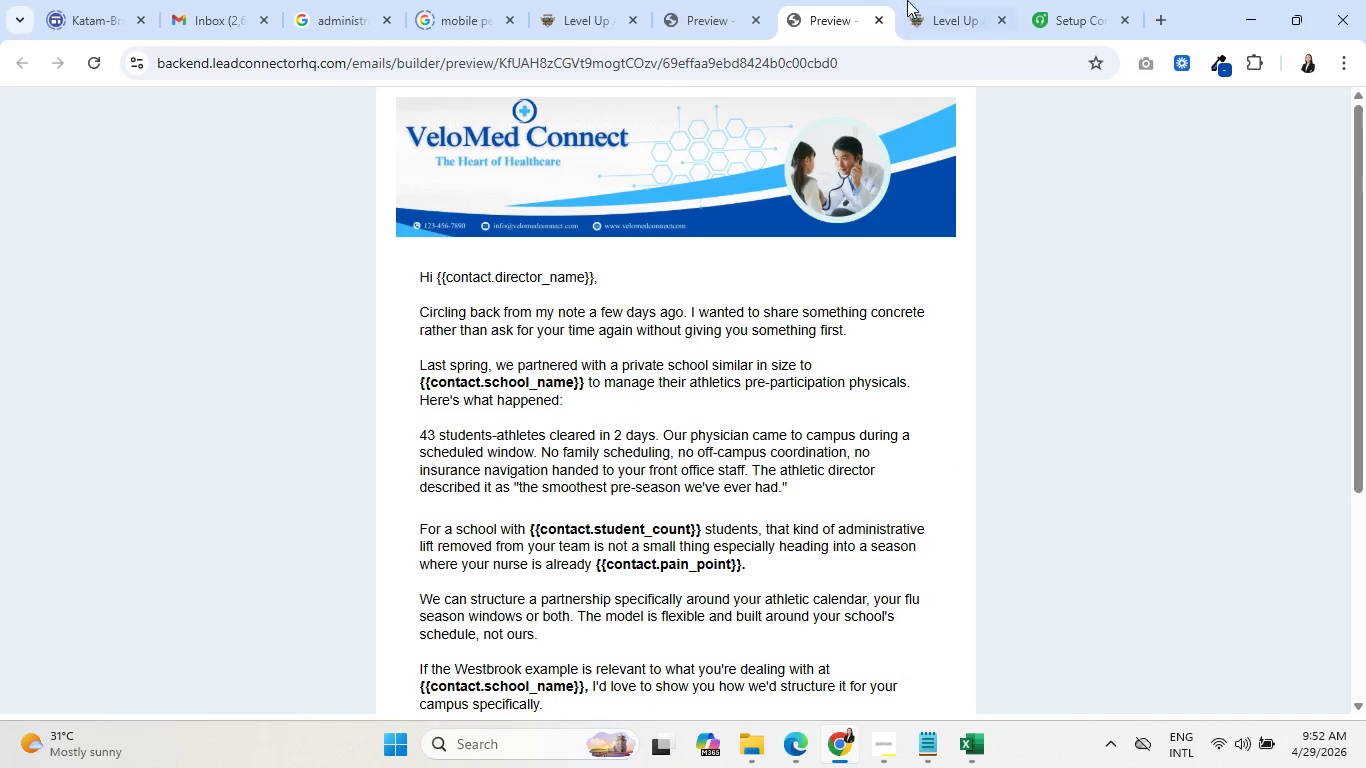 
double_click([932, 0])
 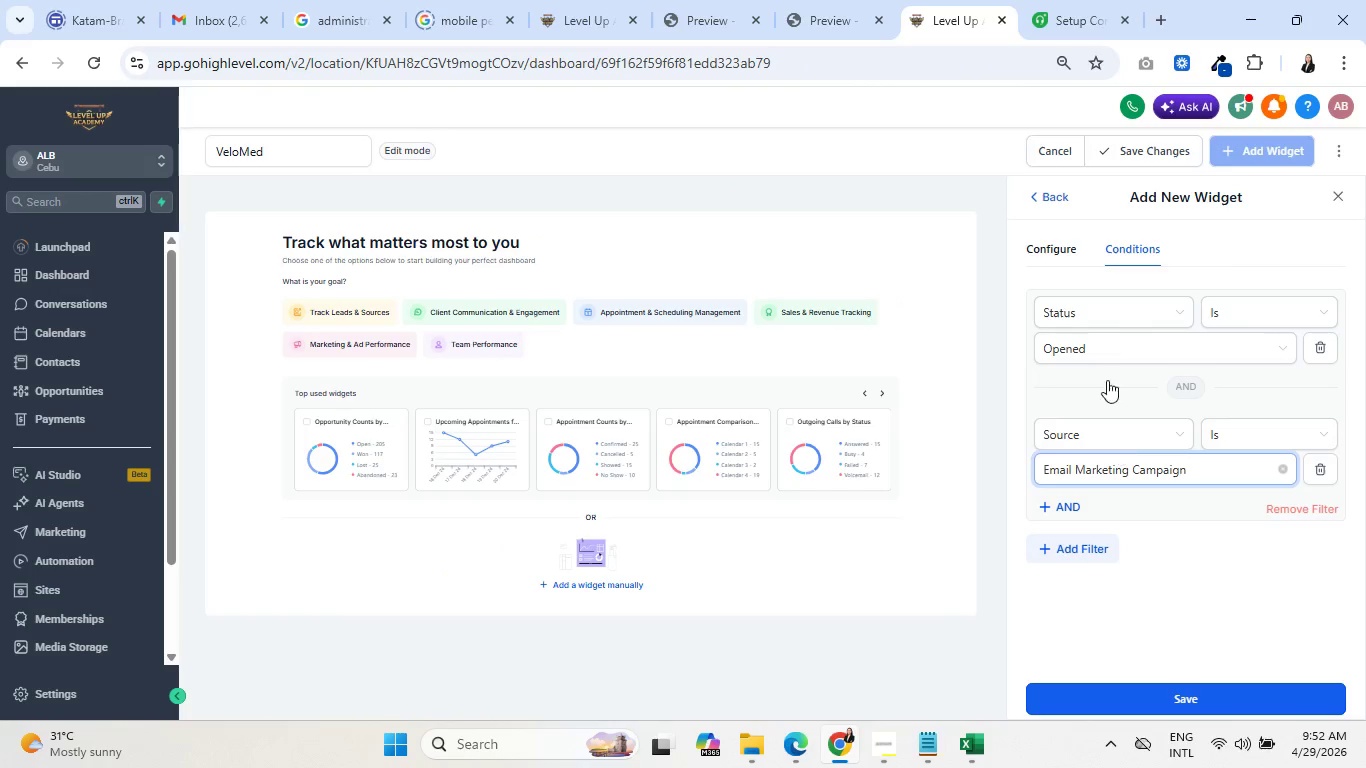 
left_click([1103, 344])
 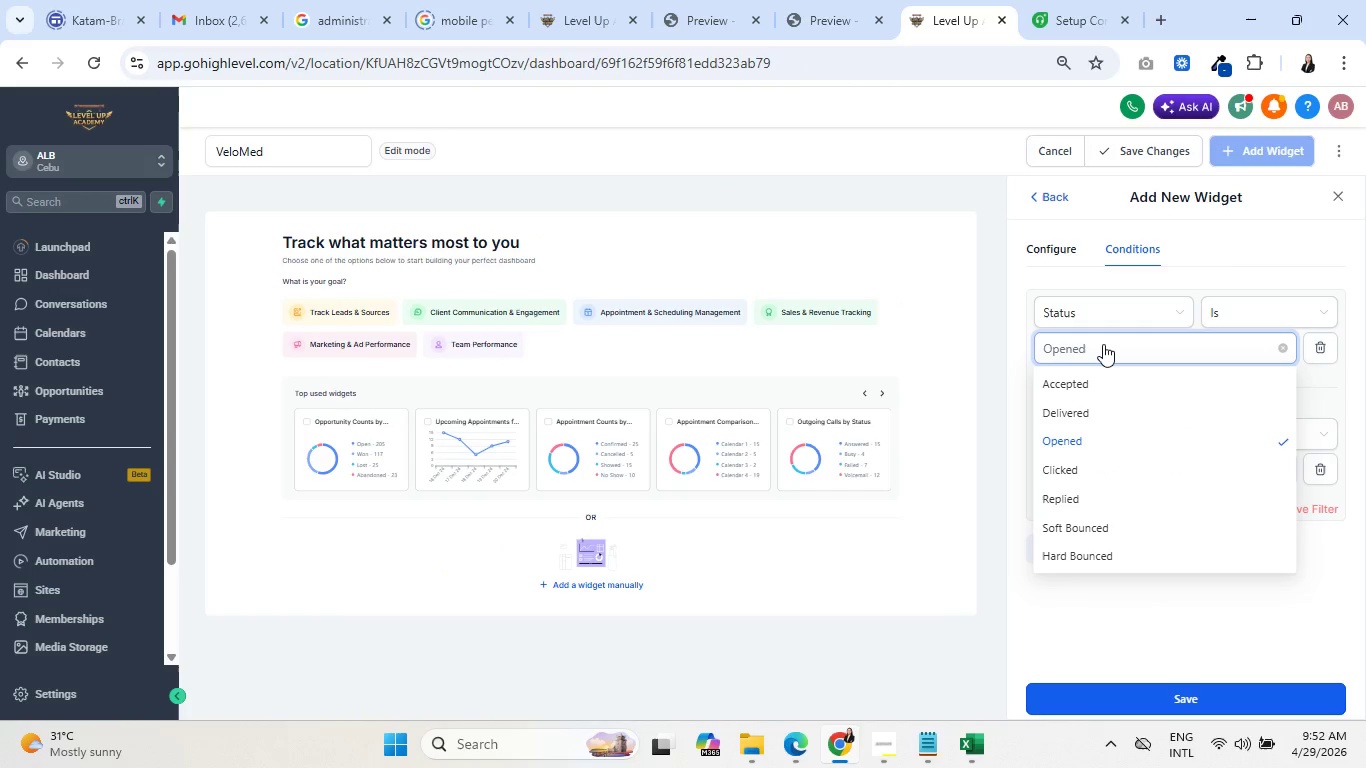 
left_click([1103, 344])
 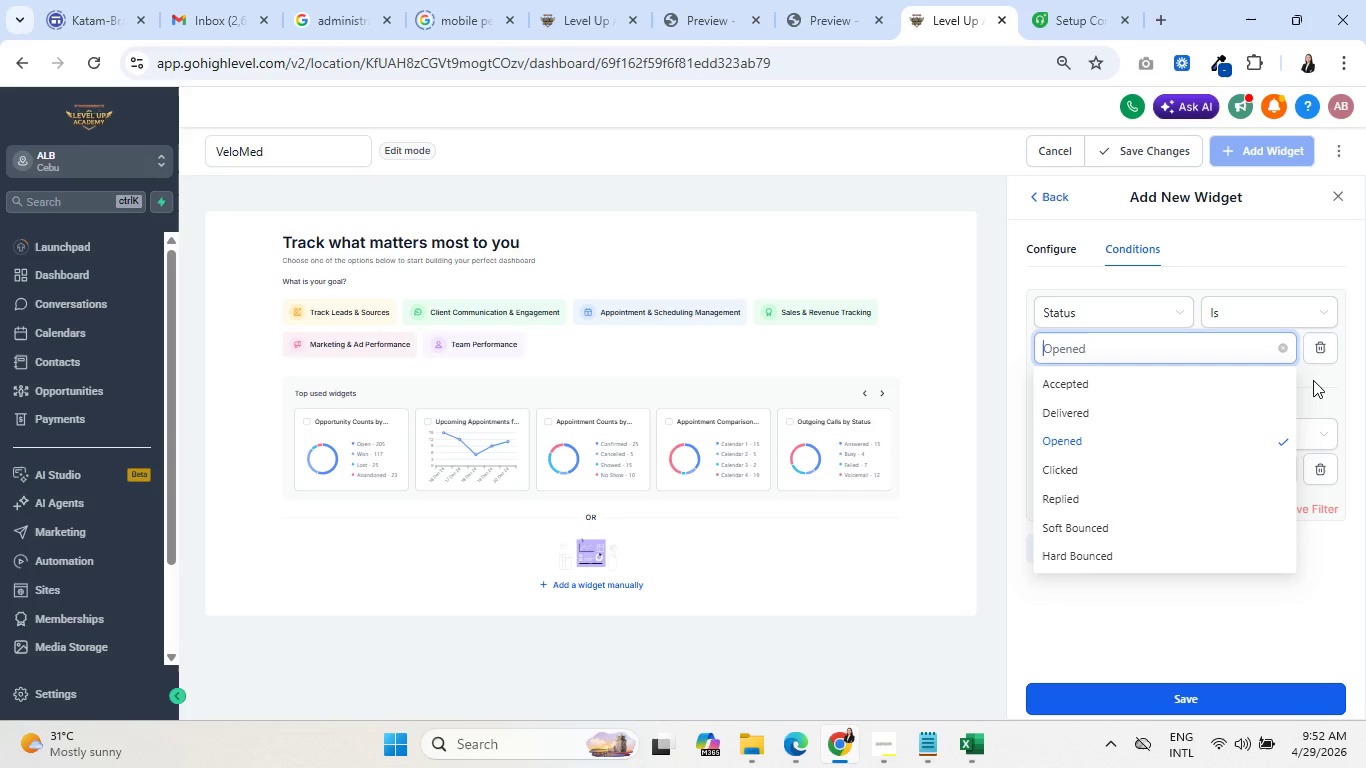 
left_click([1323, 385])
 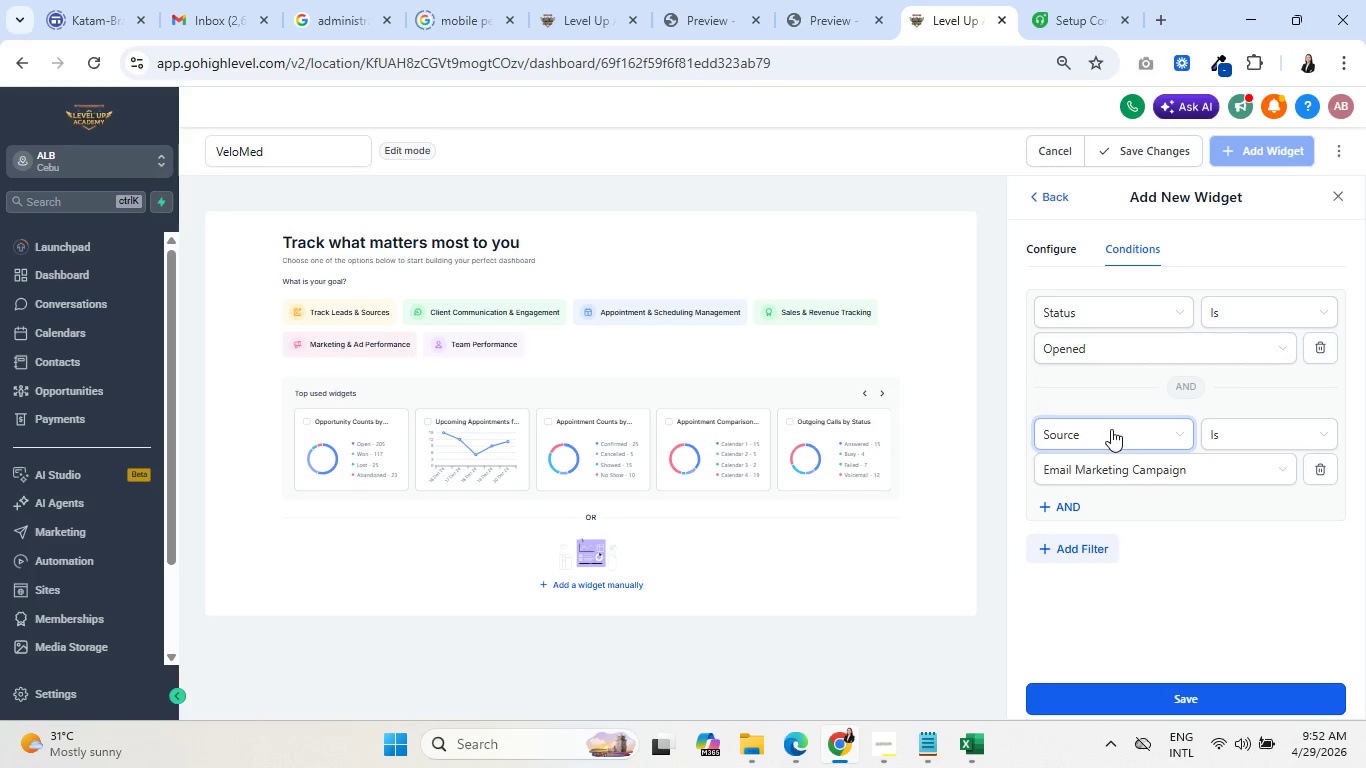 
left_click([1118, 476])
 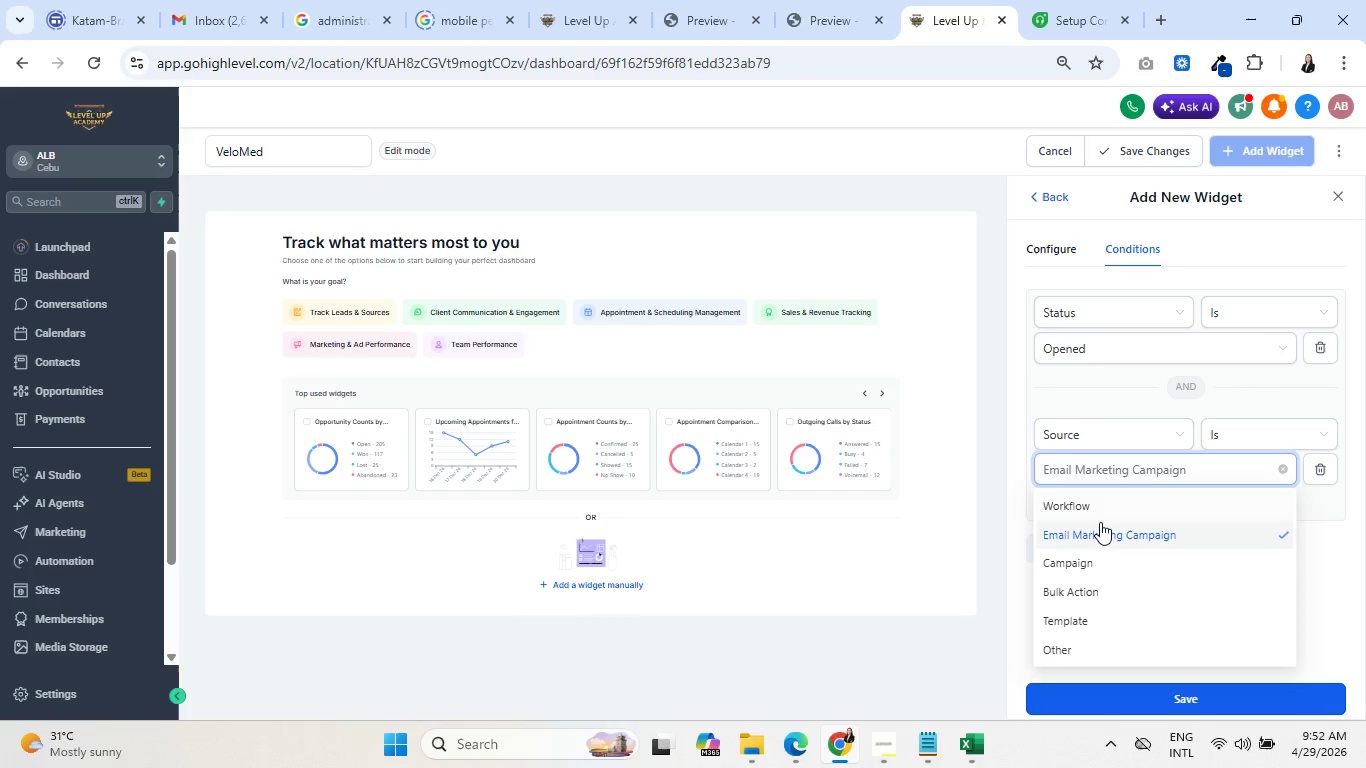 
left_click([1098, 512])
 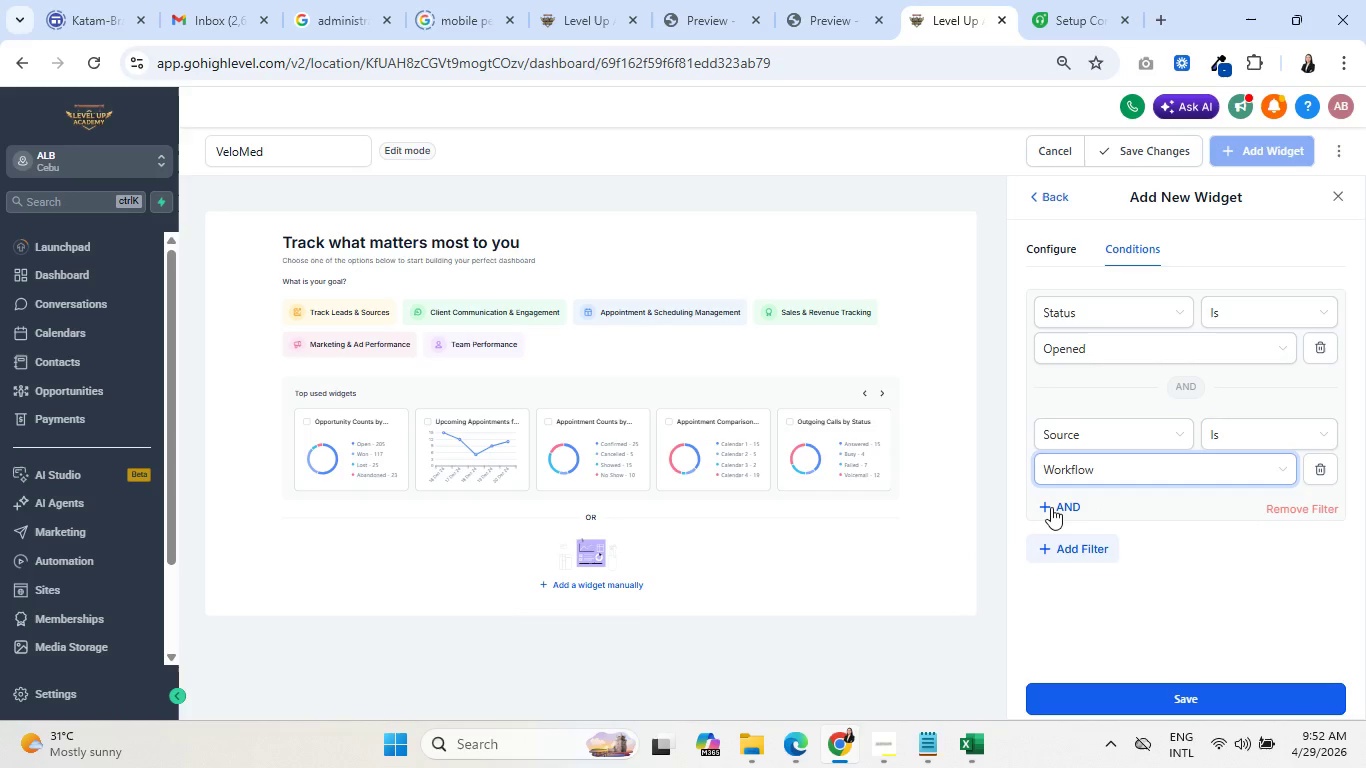 
left_click([1064, 506])
 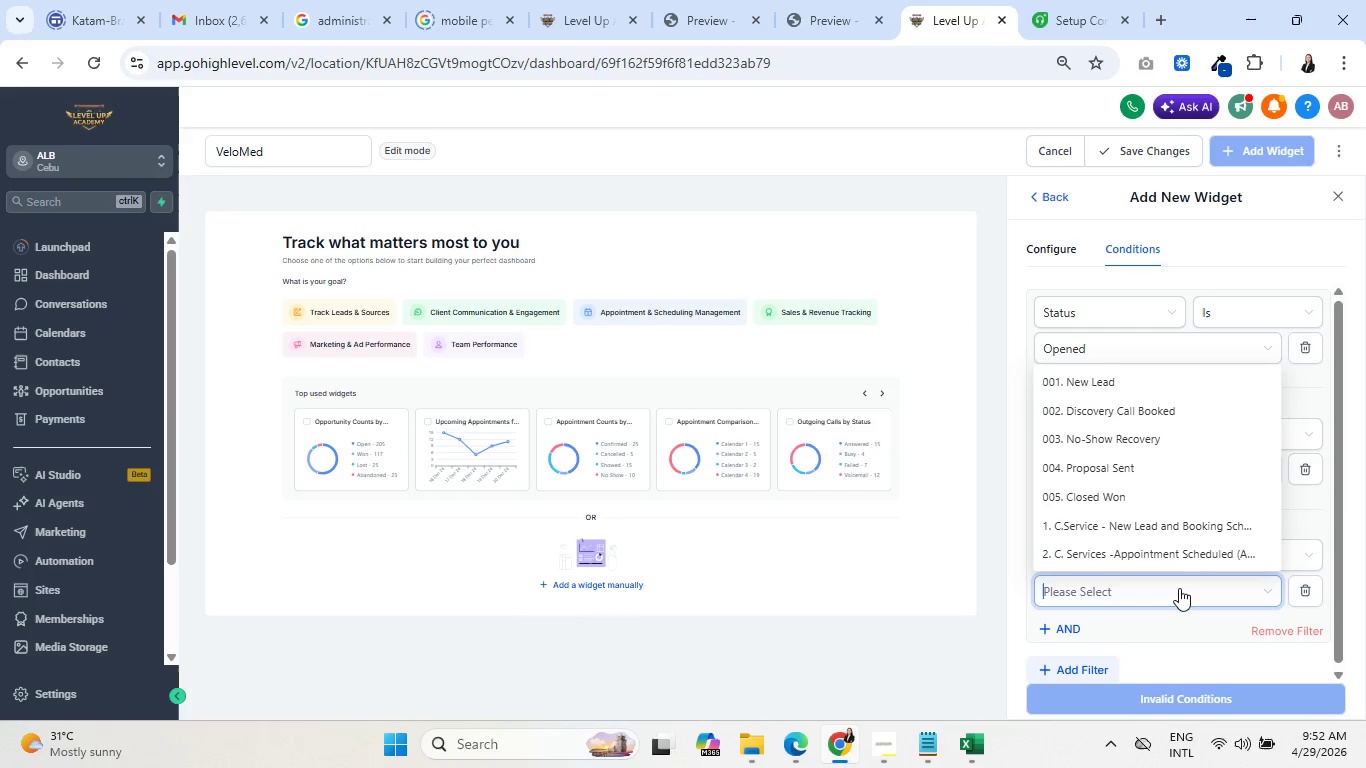 
scroll: coordinate [1171, 449], scroll_direction: down, amount: 11.0
 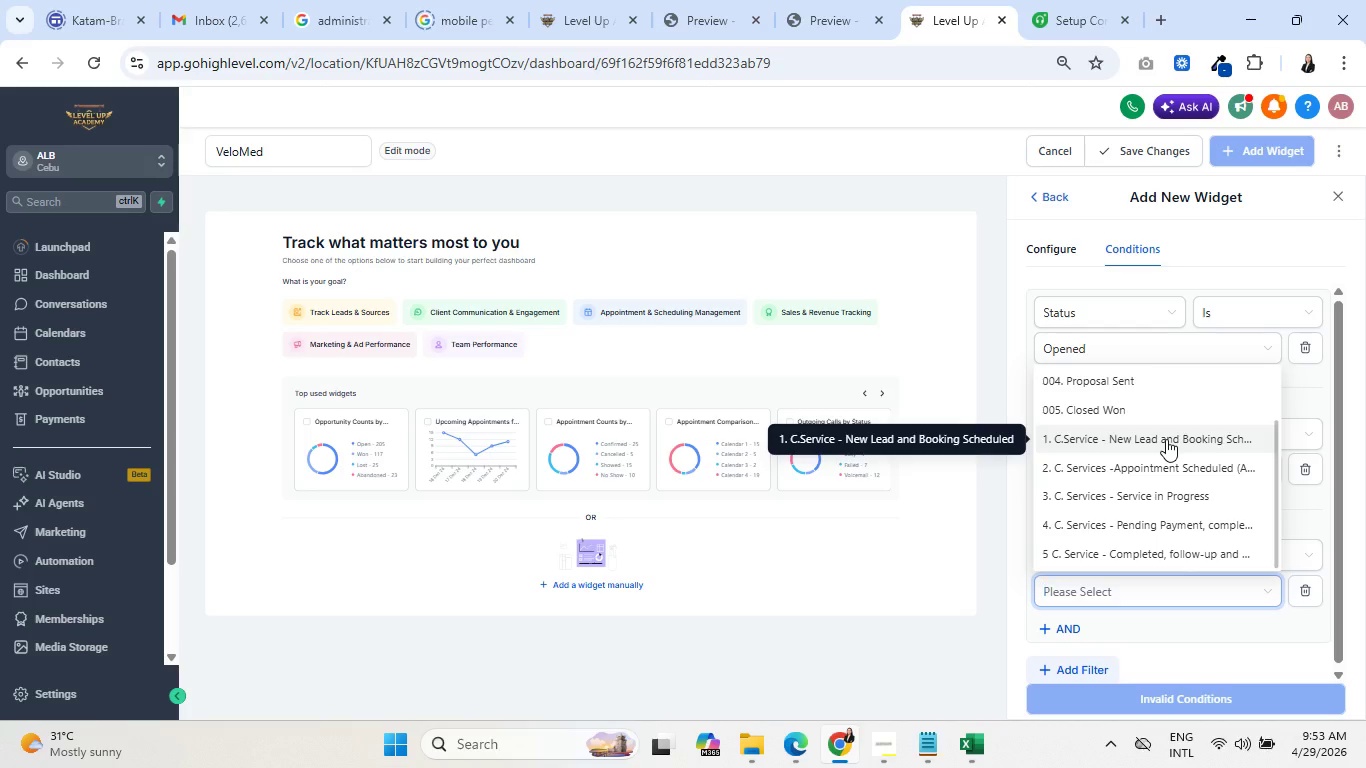 
wait(13.8)
 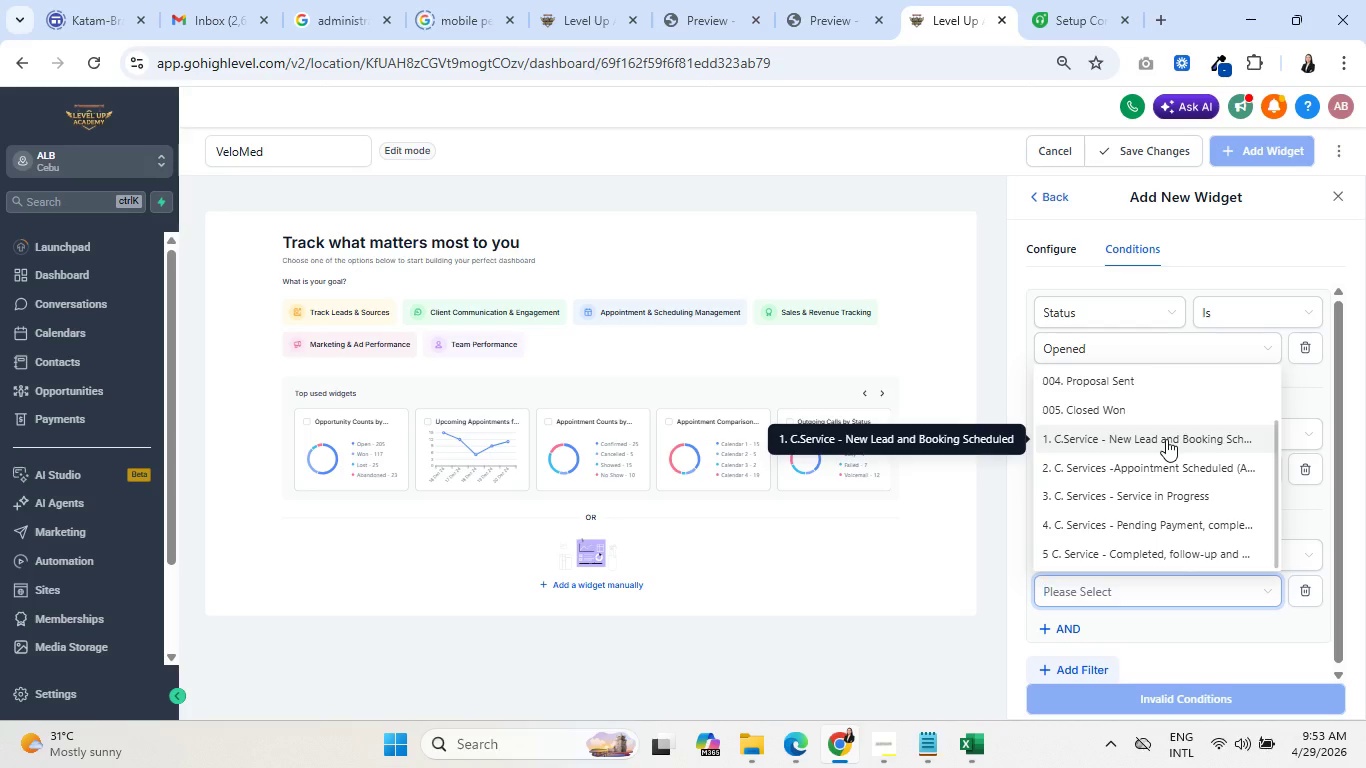 
scroll: coordinate [1165, 443], scroll_direction: down, amount: 11.0
 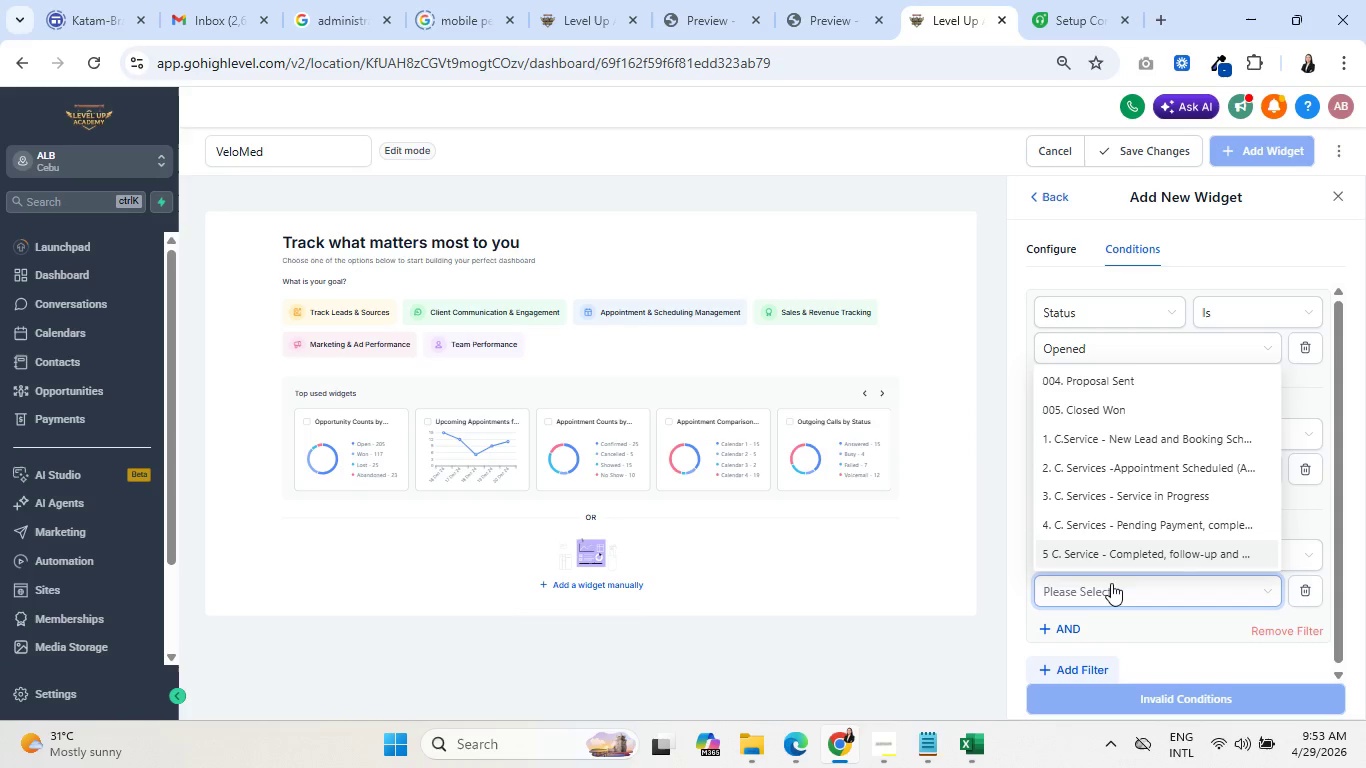 
left_click([1114, 590])
 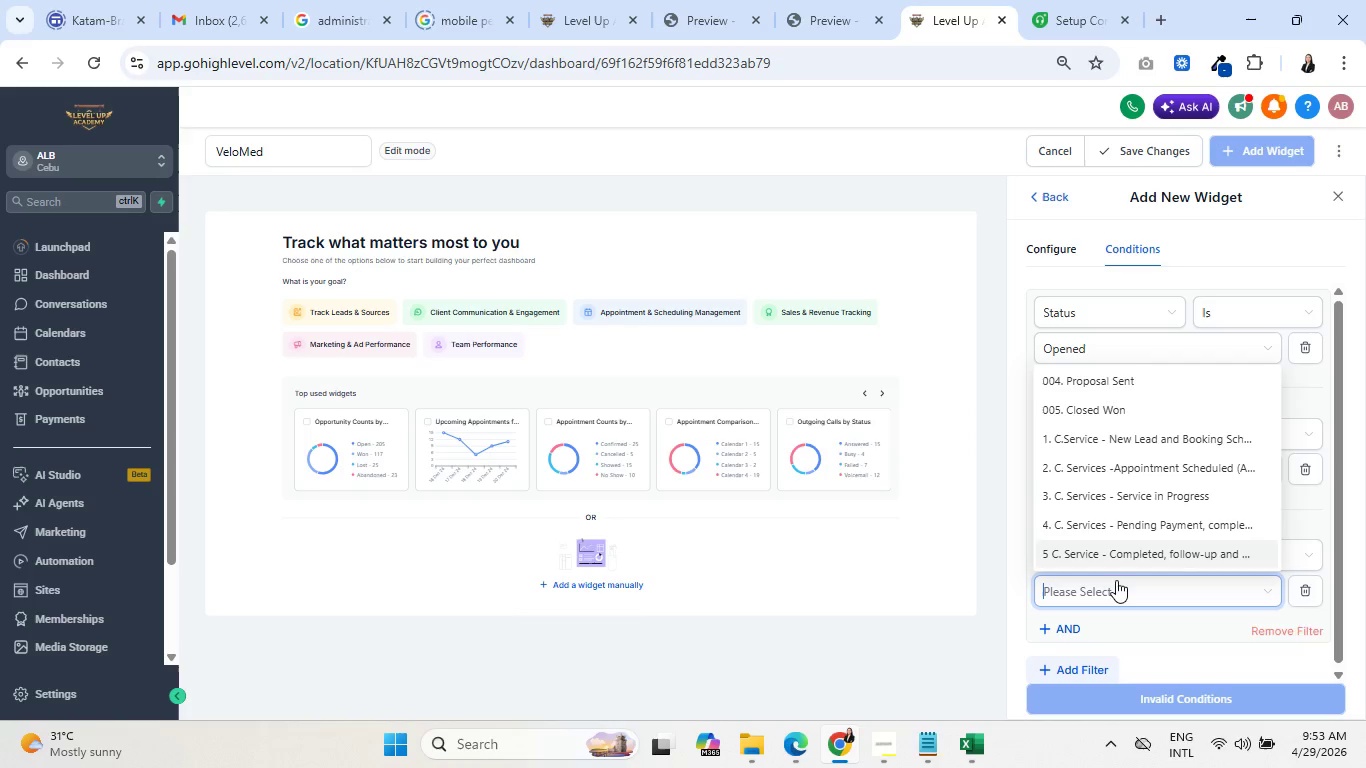 
scroll: coordinate [1178, 459], scroll_direction: down, amount: 5.0
 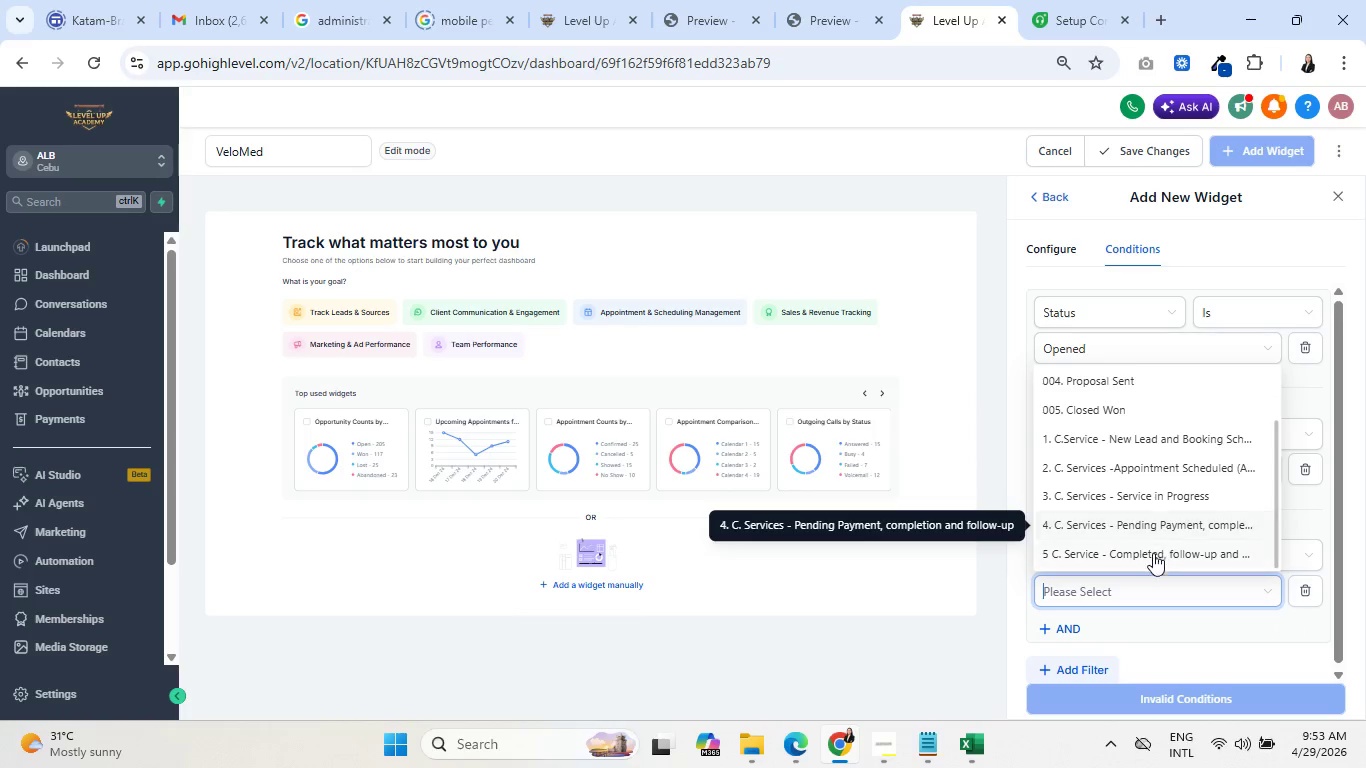 
scroll: coordinate [1211, 504], scroll_direction: up, amount: 11.0
 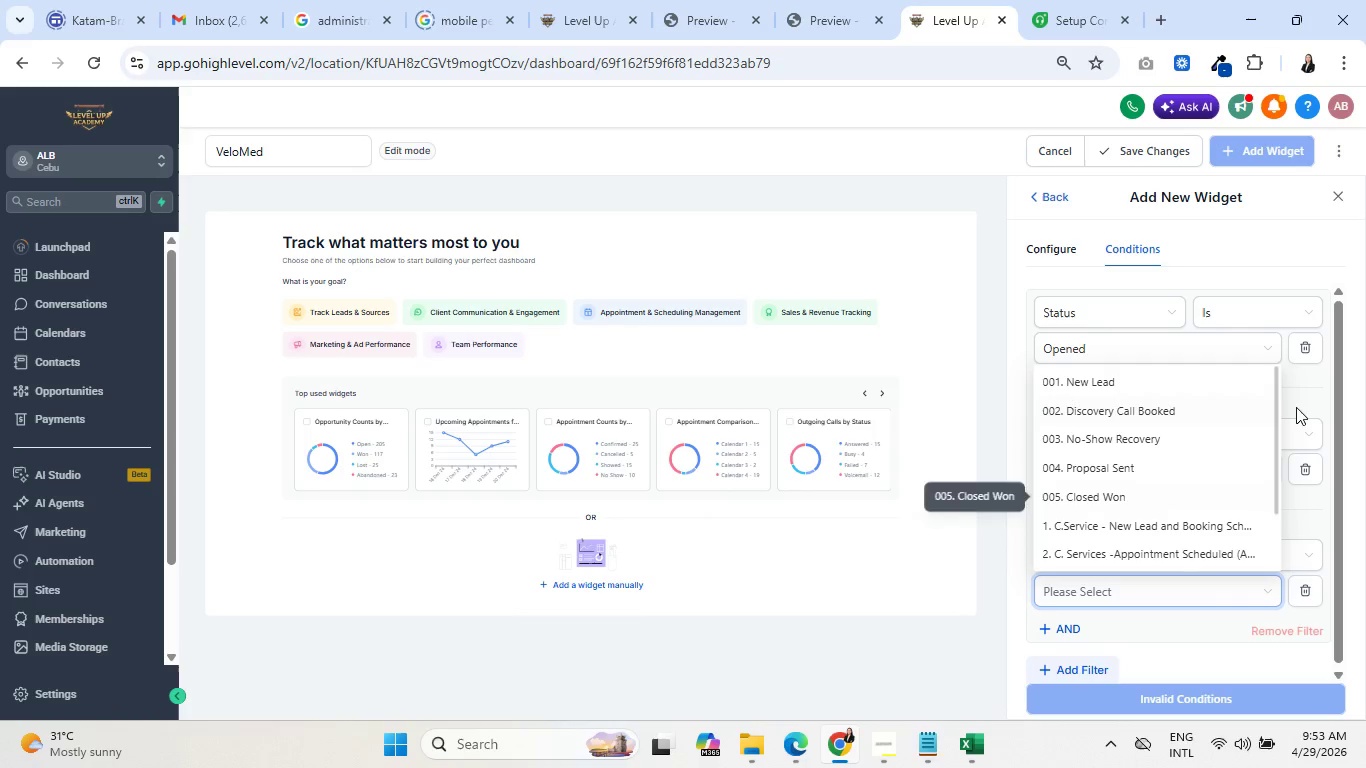 
left_click([1304, 398])
 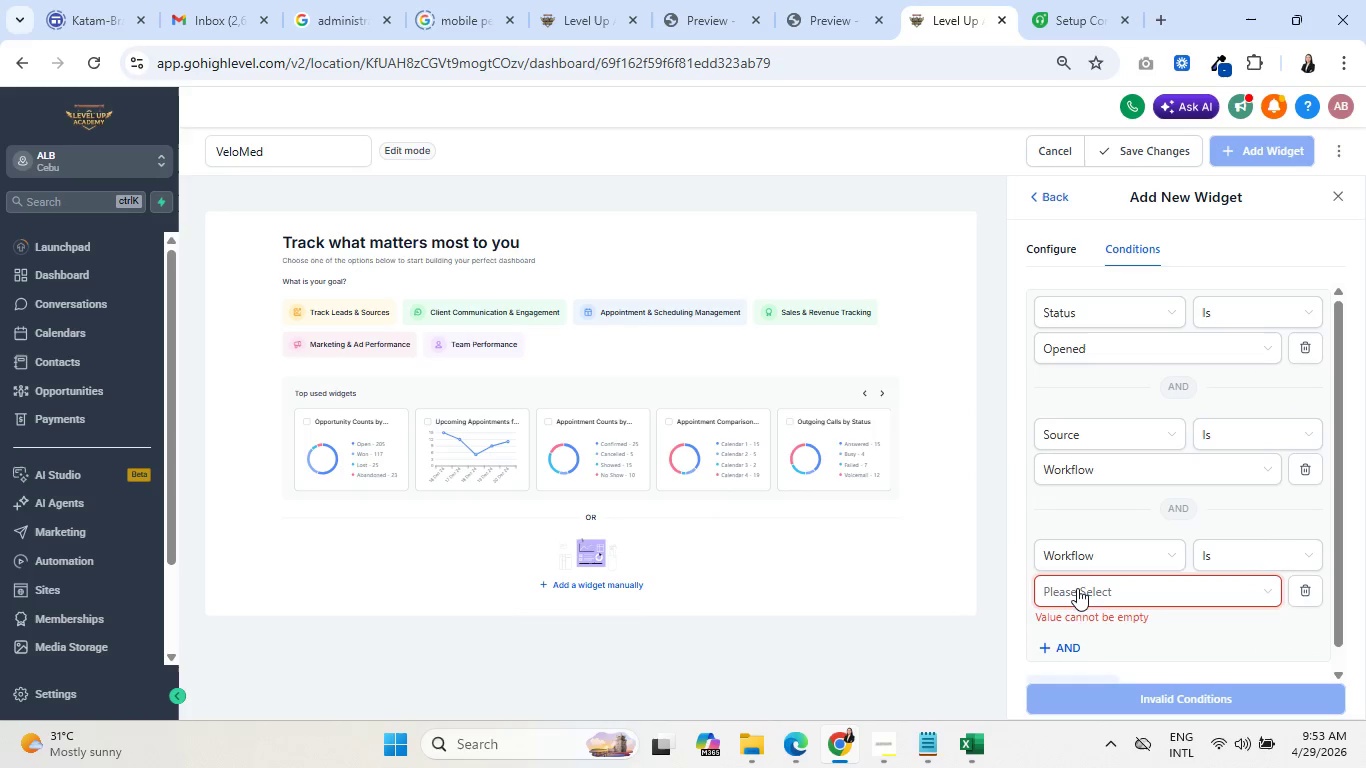 
left_click([1087, 589])
 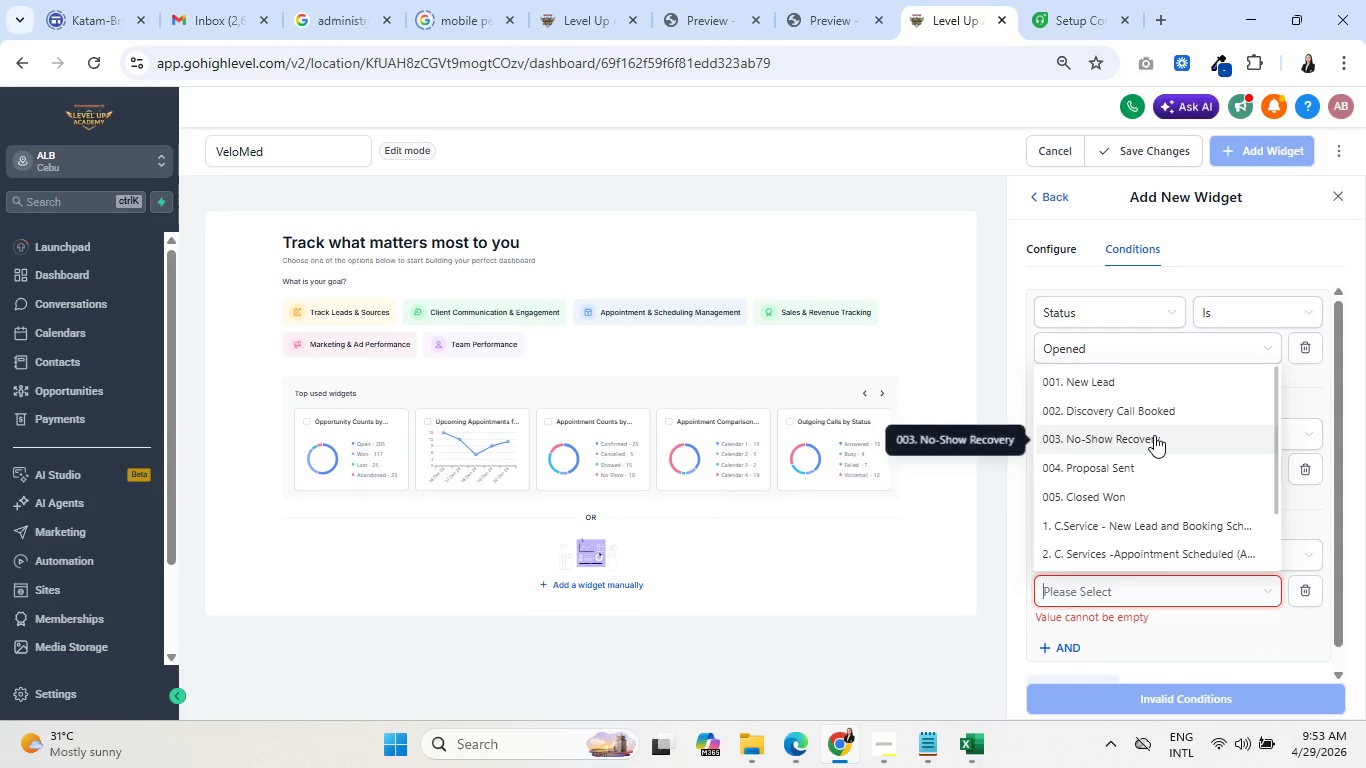 
scroll: coordinate [1161, 439], scroll_direction: down, amount: 19.0
 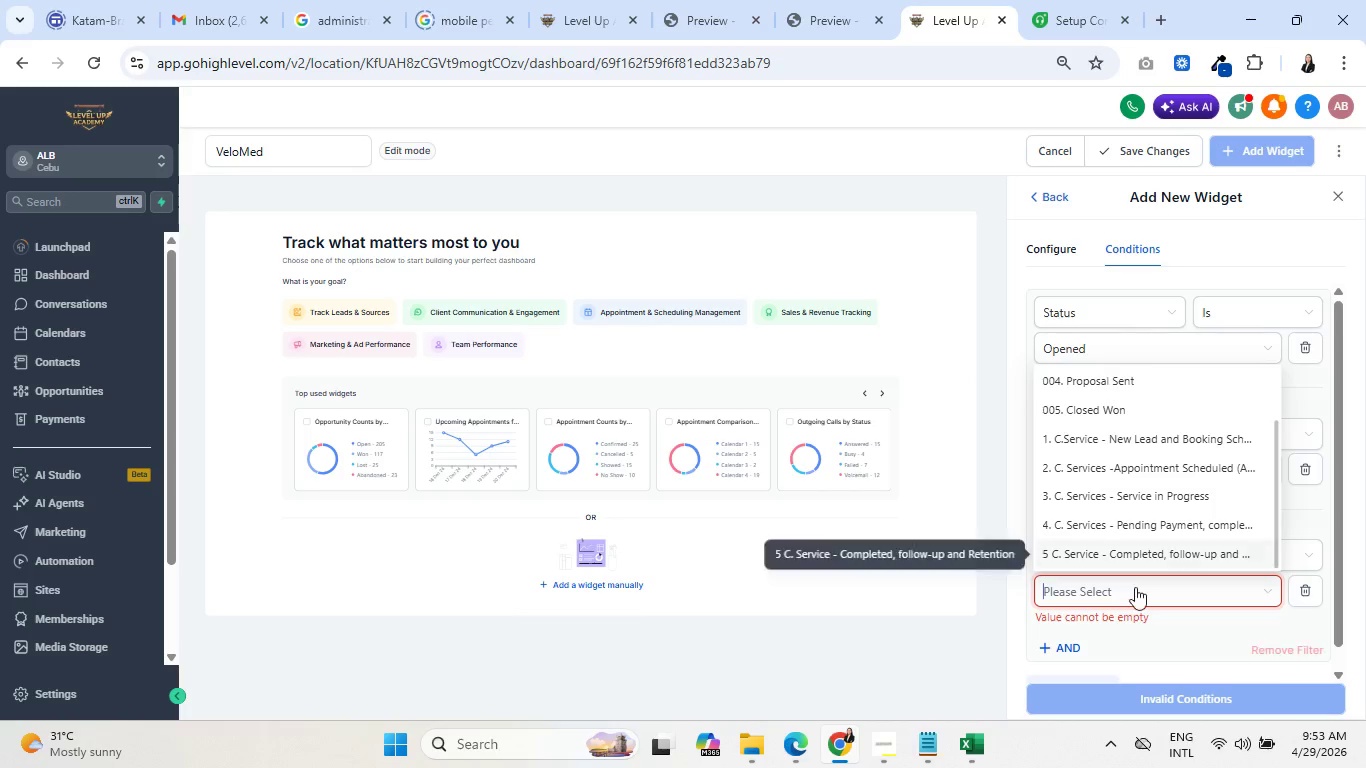 
left_click([1137, 590])
 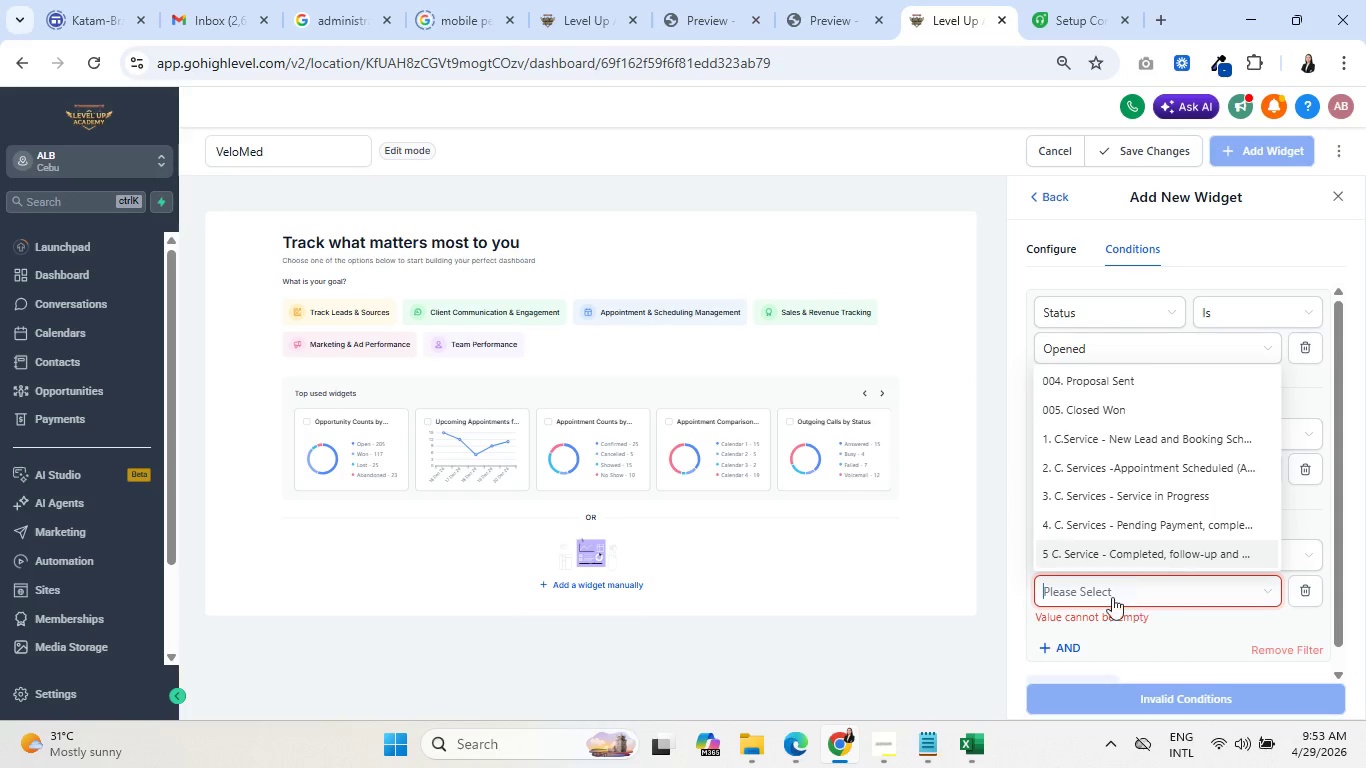 
left_click([1145, 635])
 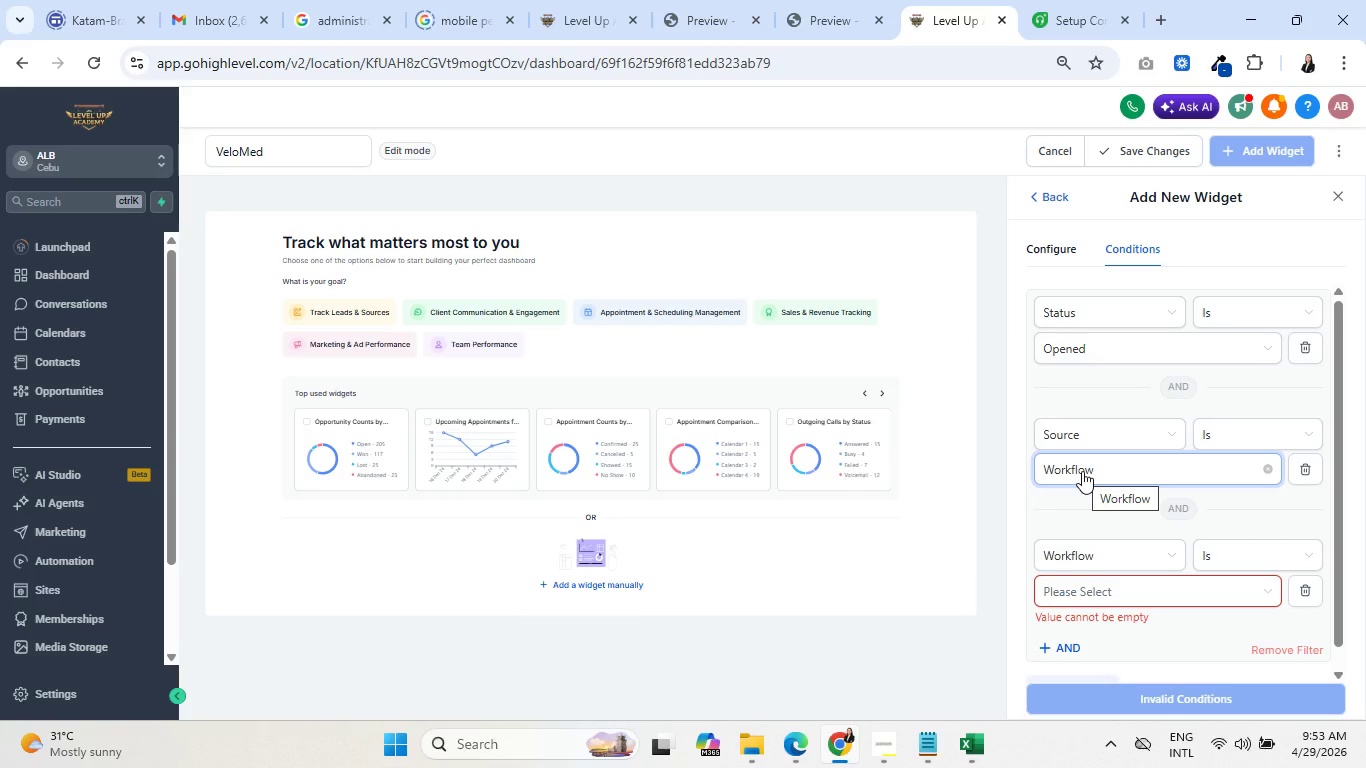 
wait(5.94)
 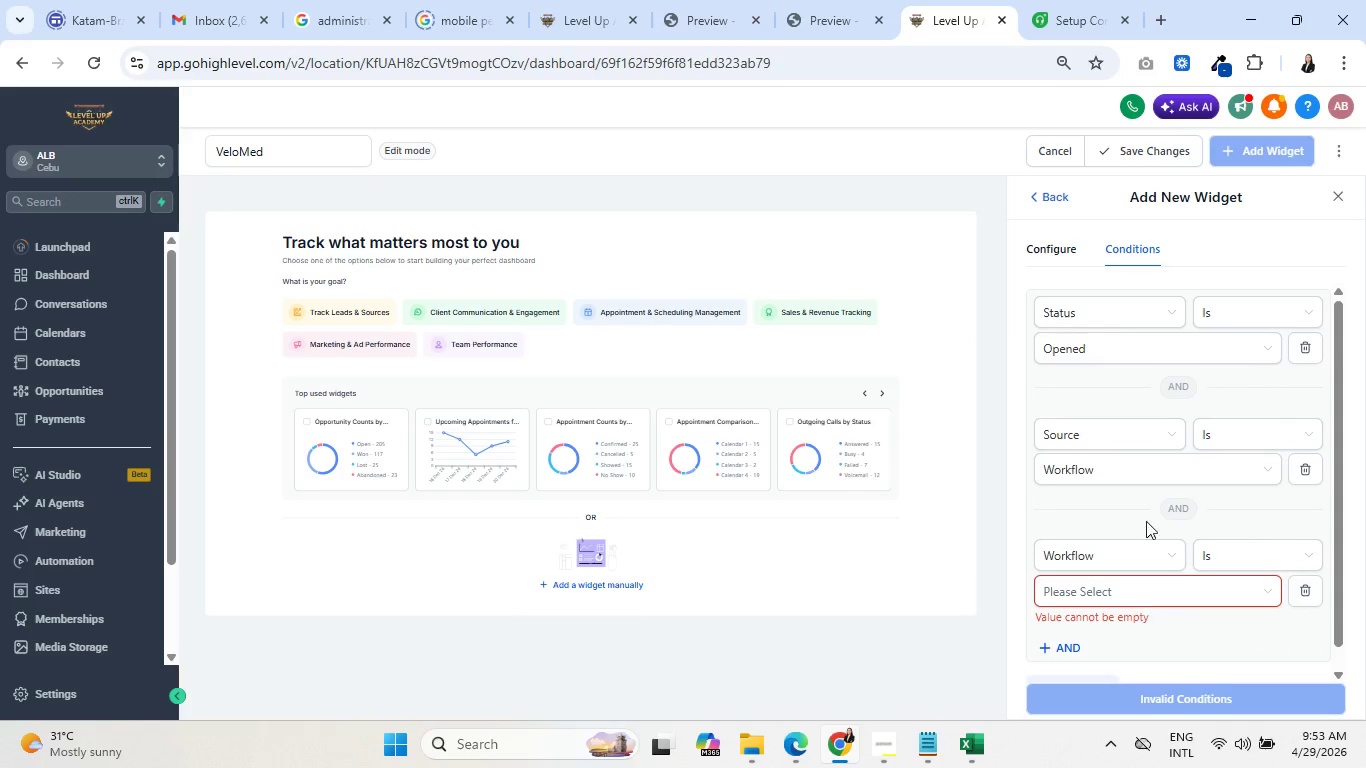 
left_click([1304, 588])
 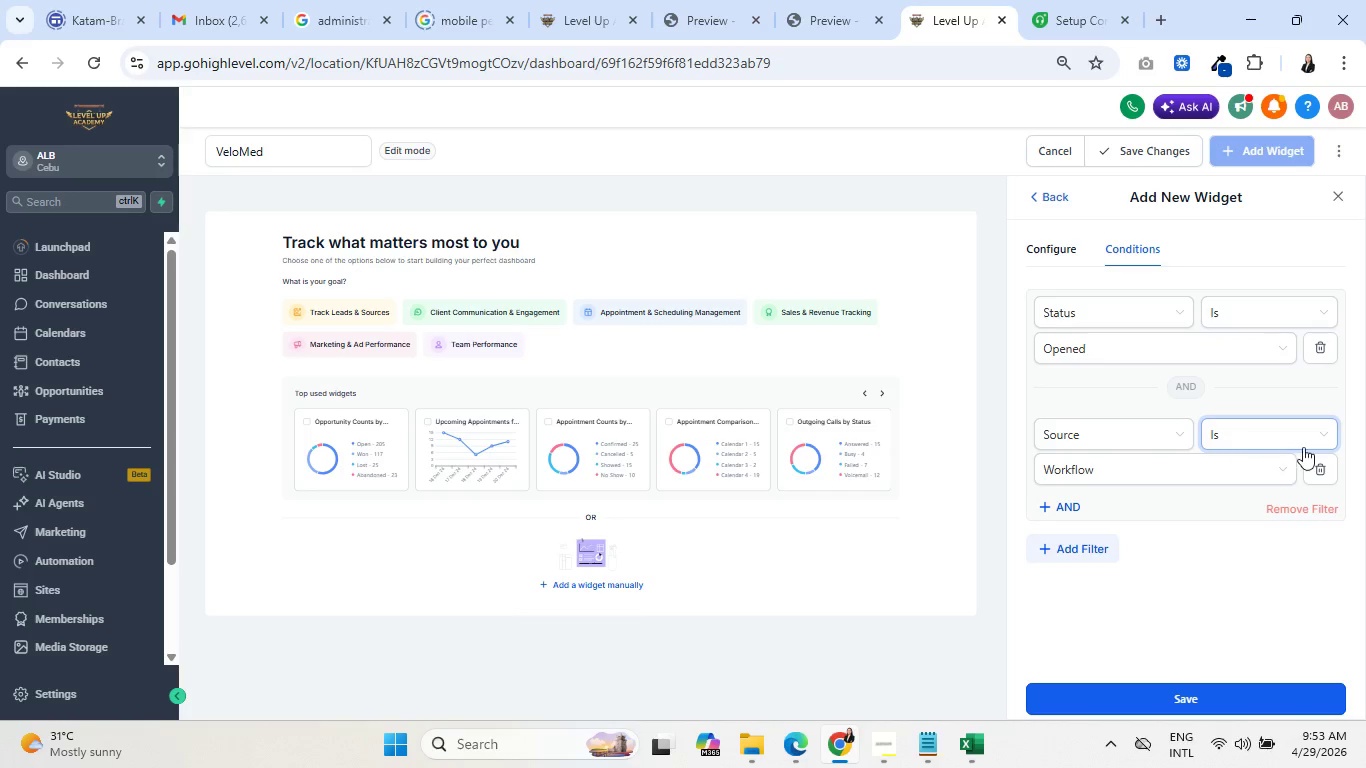 
left_click([1318, 466])
 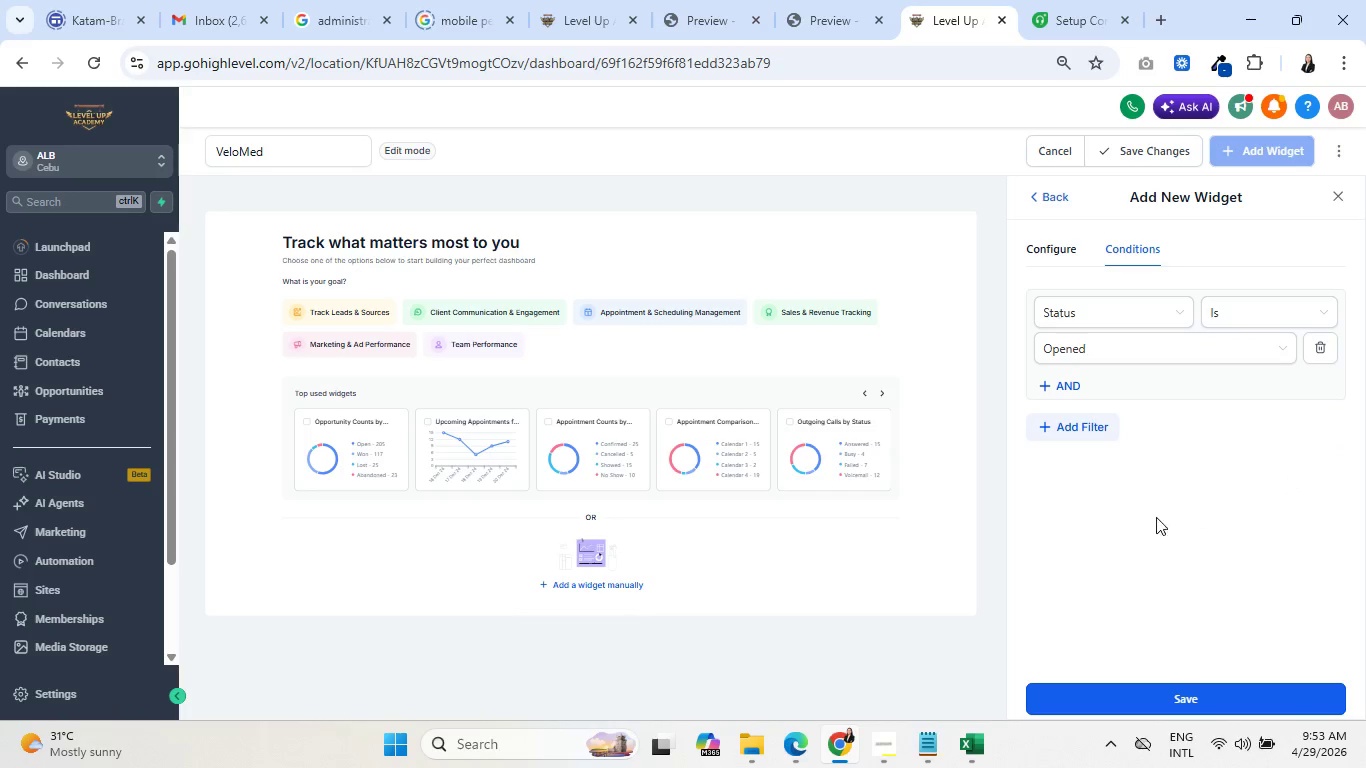 
left_click([1180, 695])
 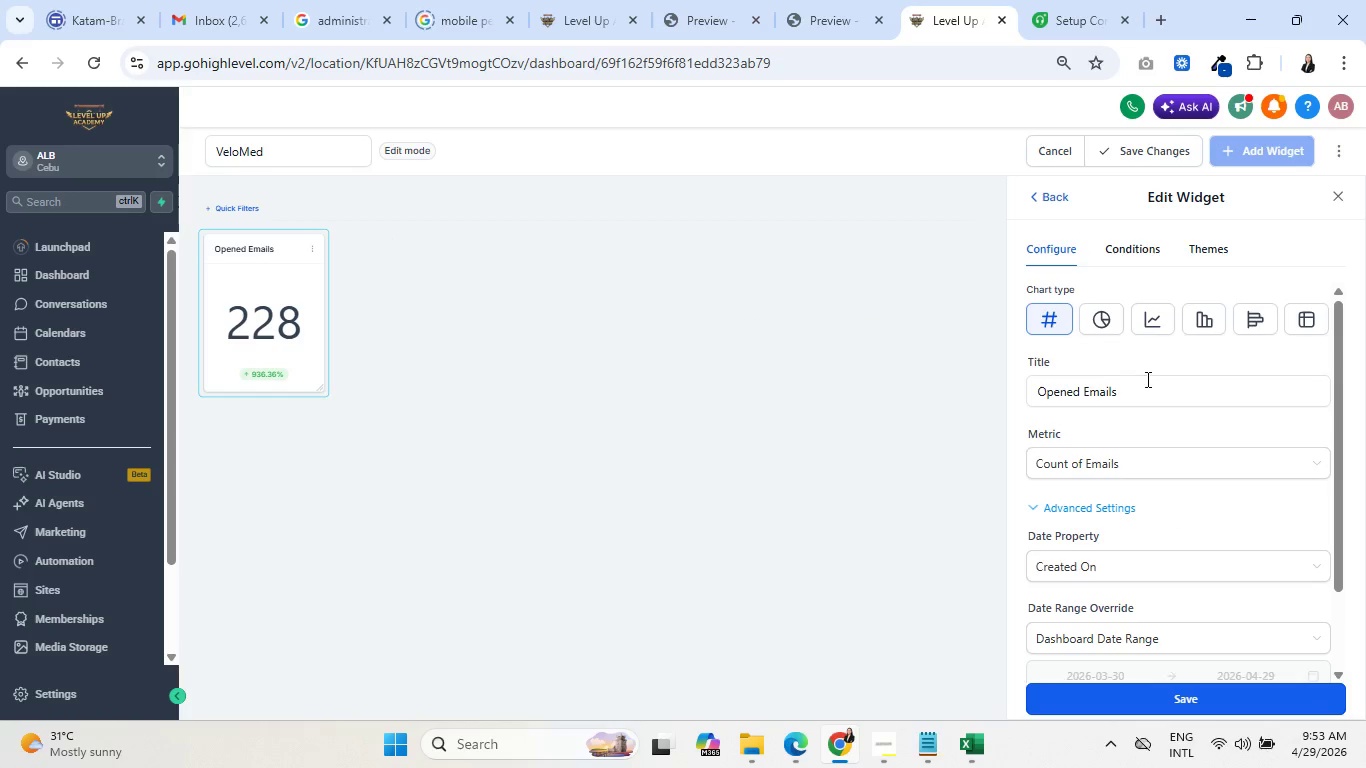 
wait(5.3)
 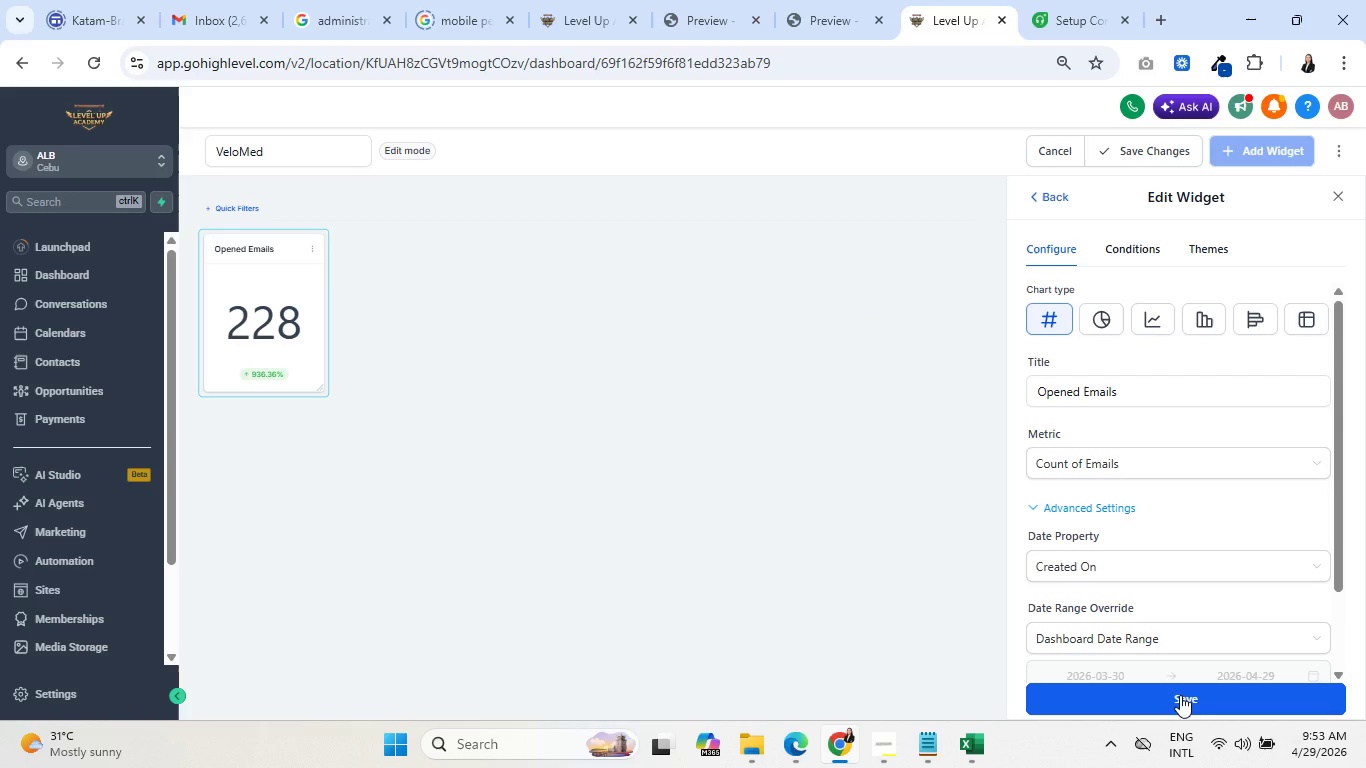 
scroll: coordinate [1229, 482], scroll_direction: down, amount: 4.0
 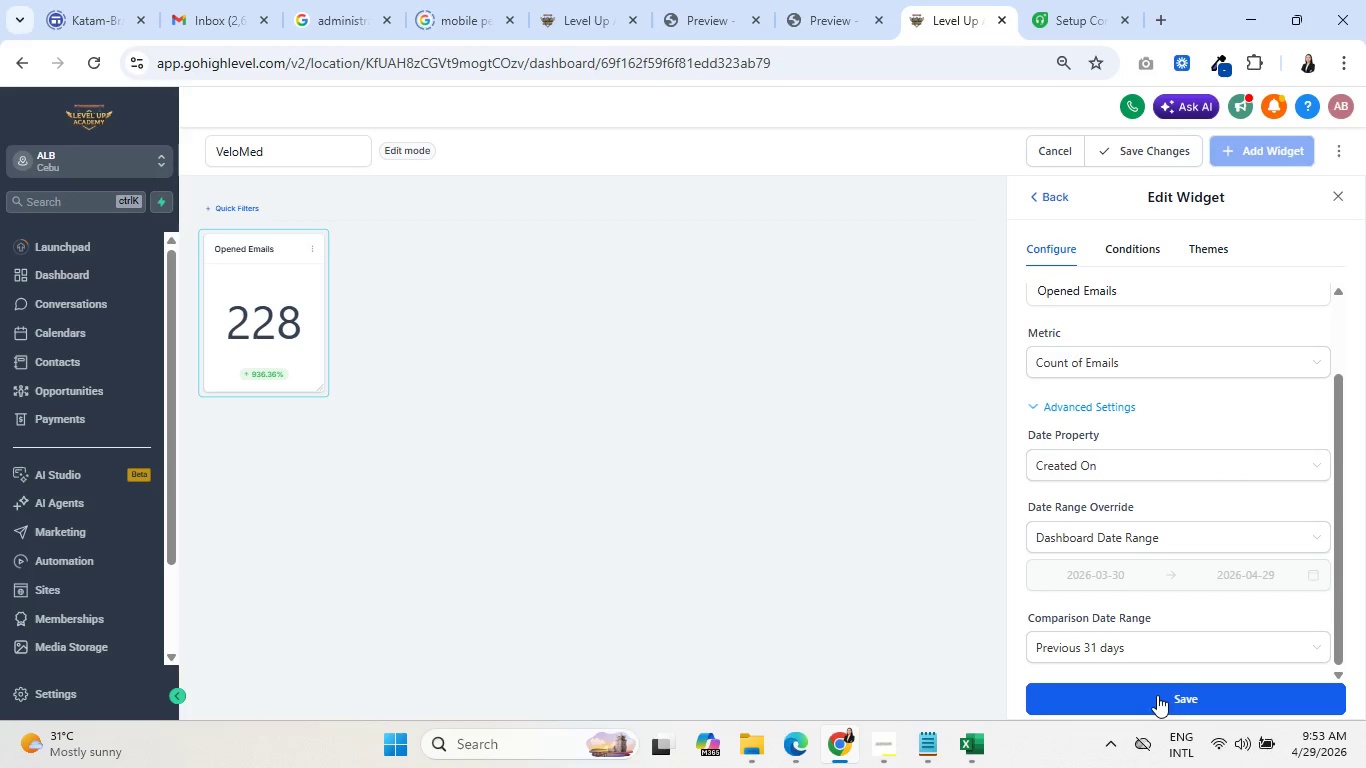 
left_click([1157, 695])
 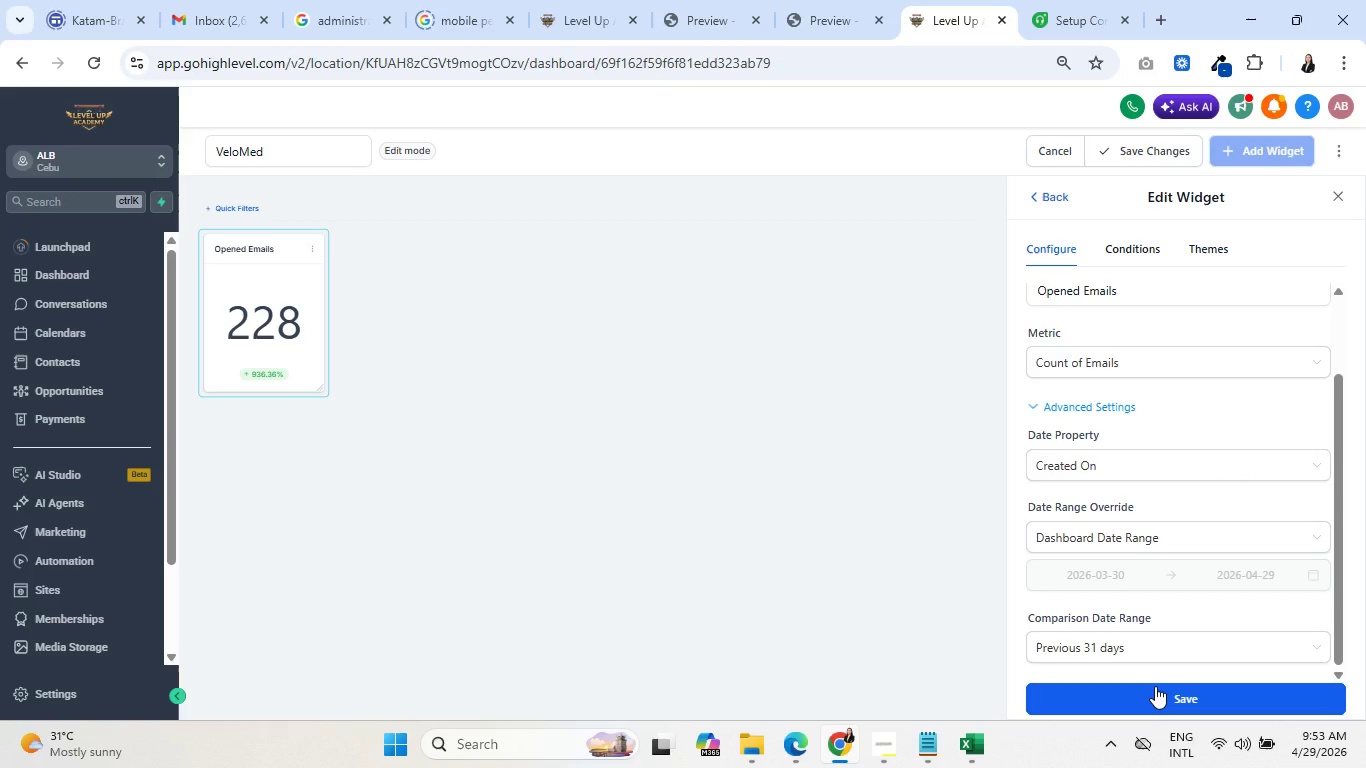 
wait(11.66)
 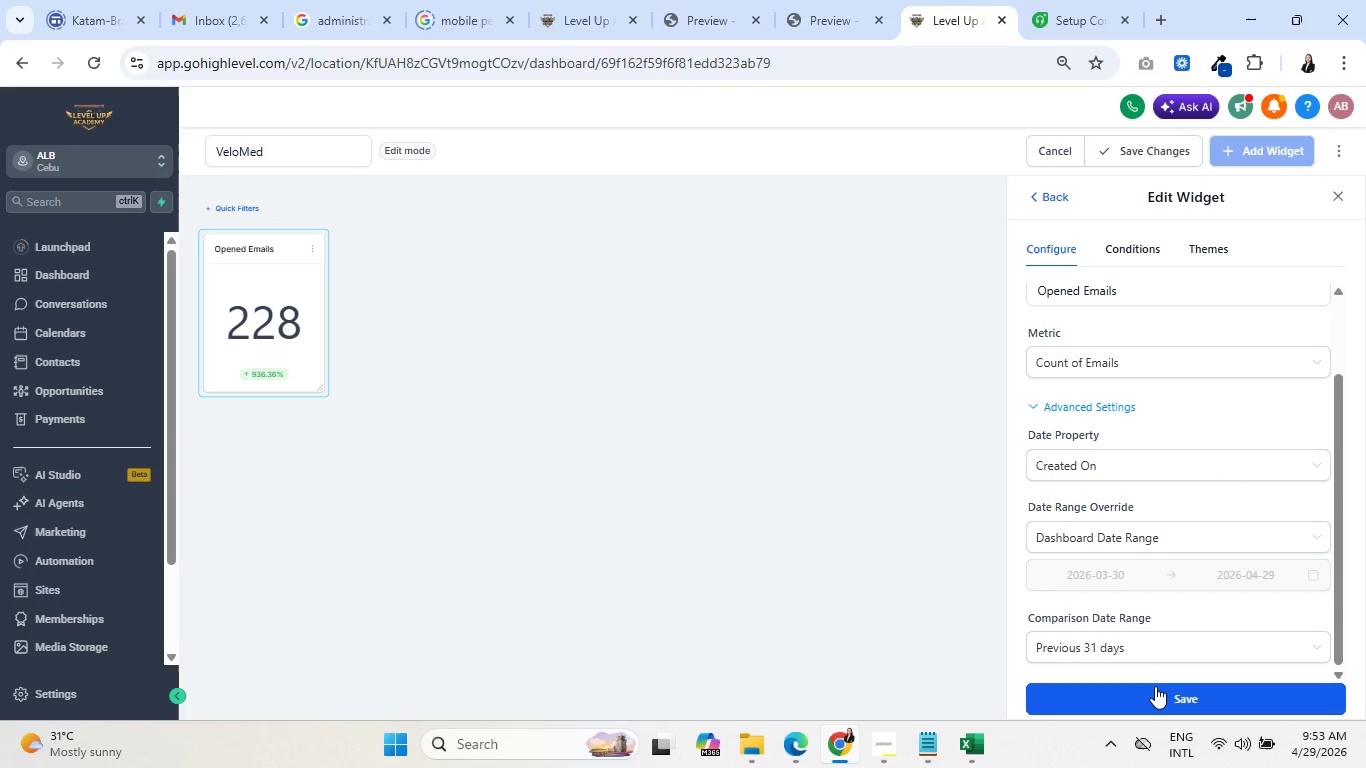 
left_click([1057, 197])
 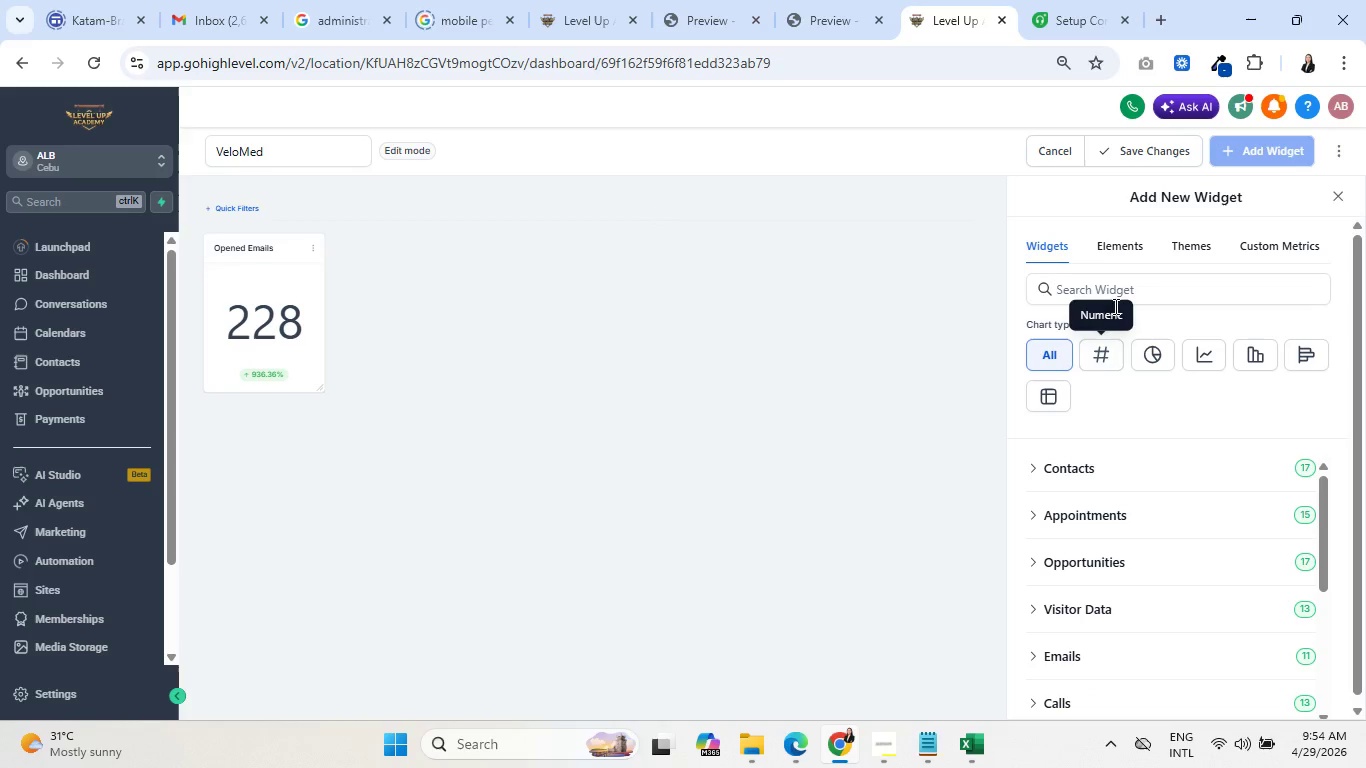 
left_click([1123, 245])
 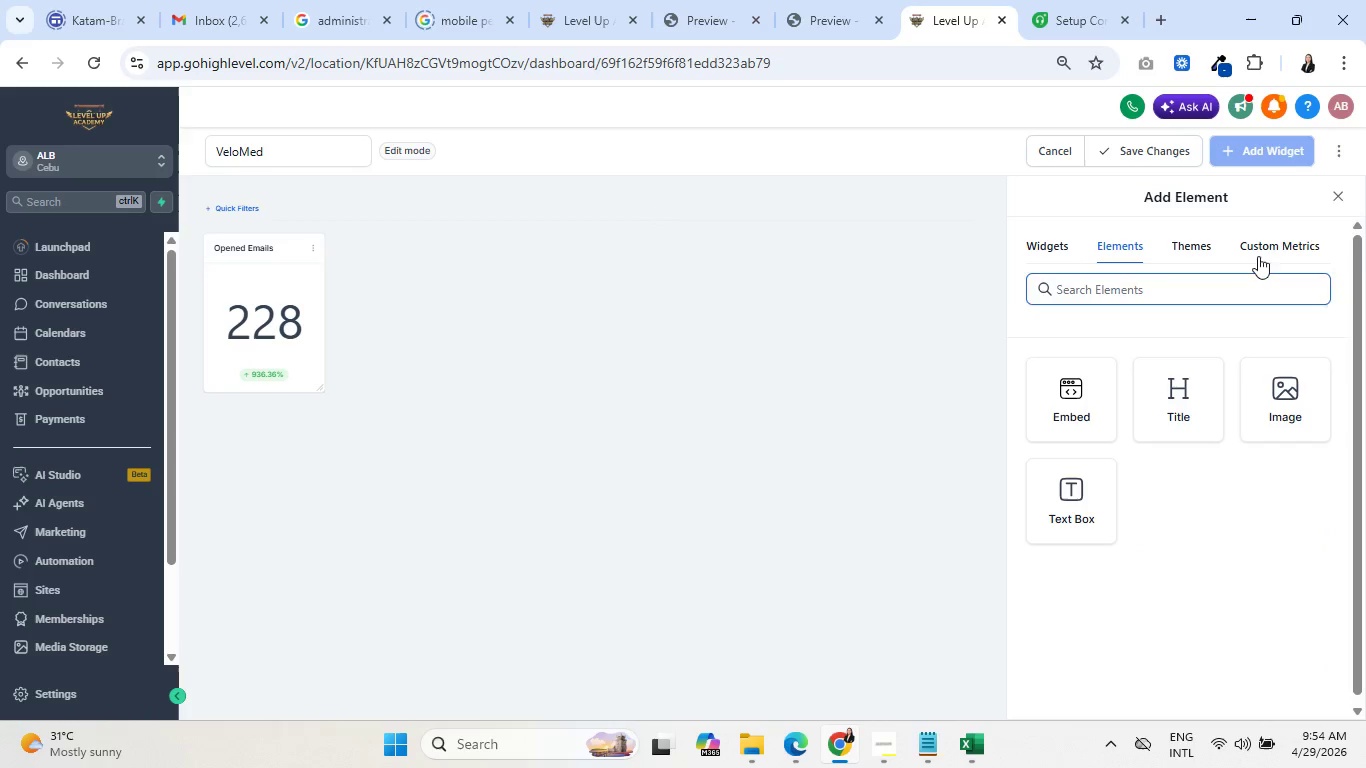 
left_click([1035, 248])
 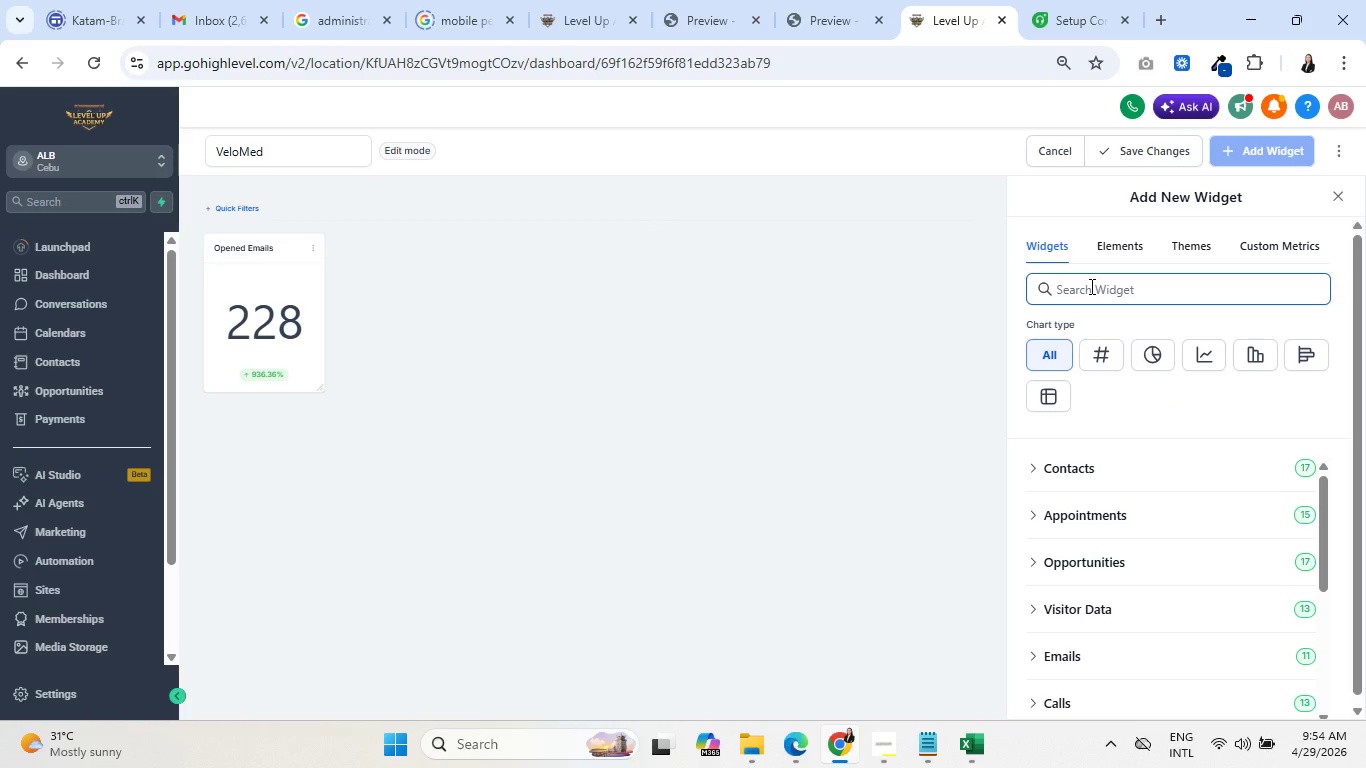 
scroll: coordinate [1144, 544], scroll_direction: down, amount: 1.0
 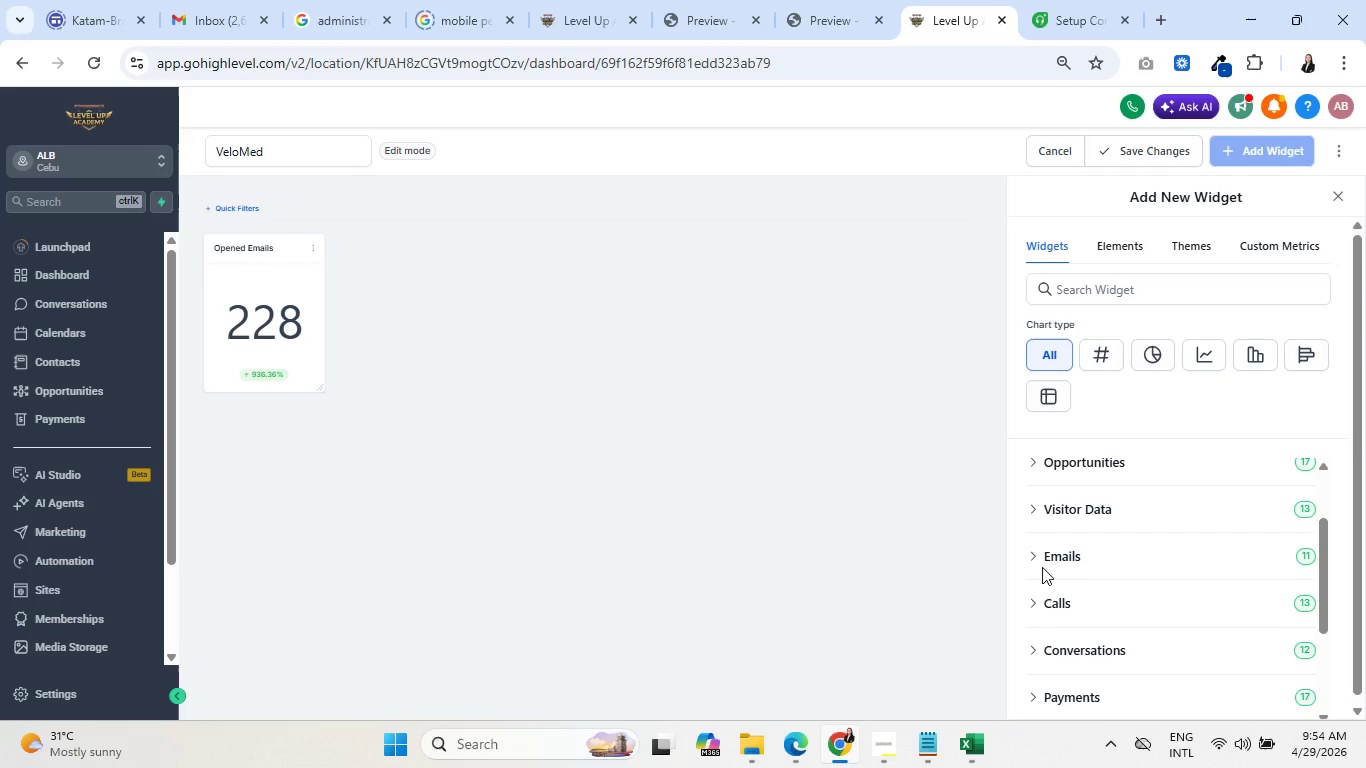 
left_click([1040, 559])
 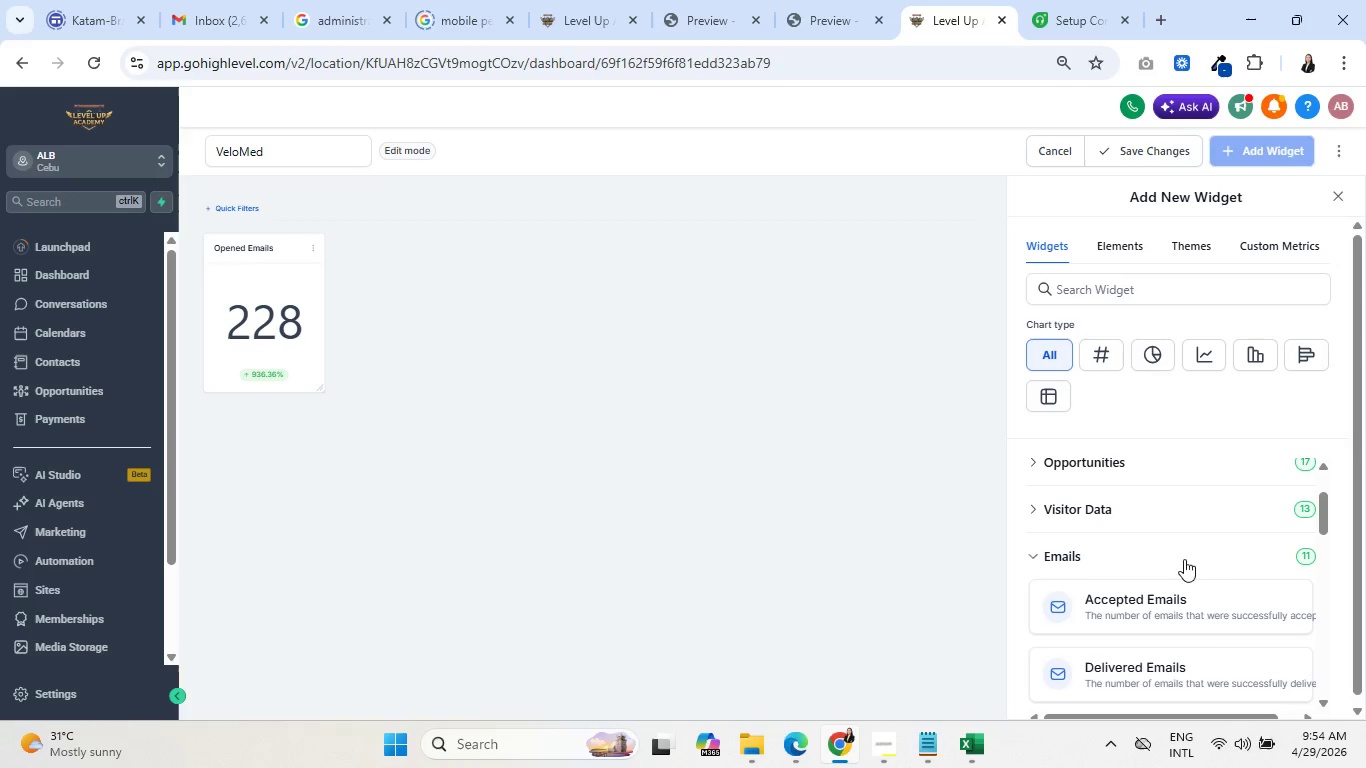 
scroll: coordinate [1194, 561], scroll_direction: down, amount: 3.0
 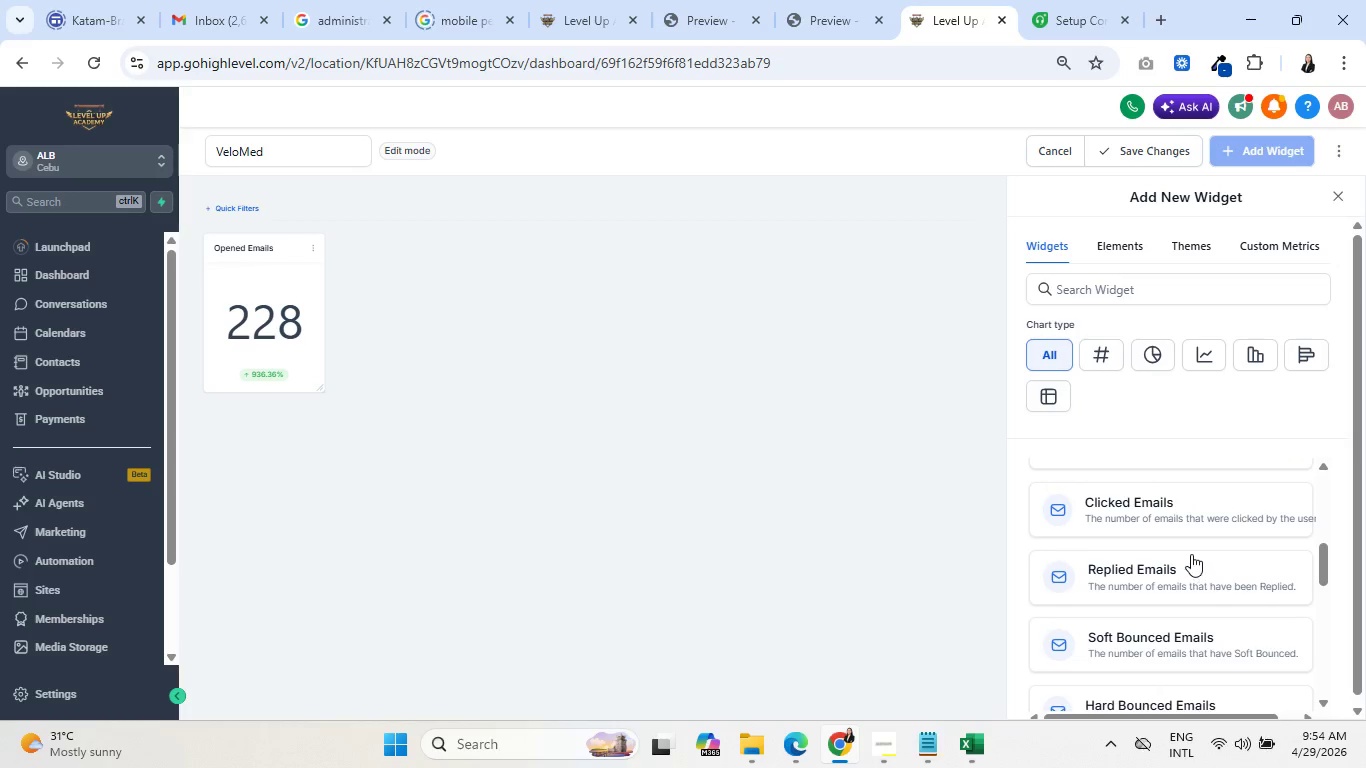 
scroll: coordinate [1182, 552], scroll_direction: none, amount: 0.0
 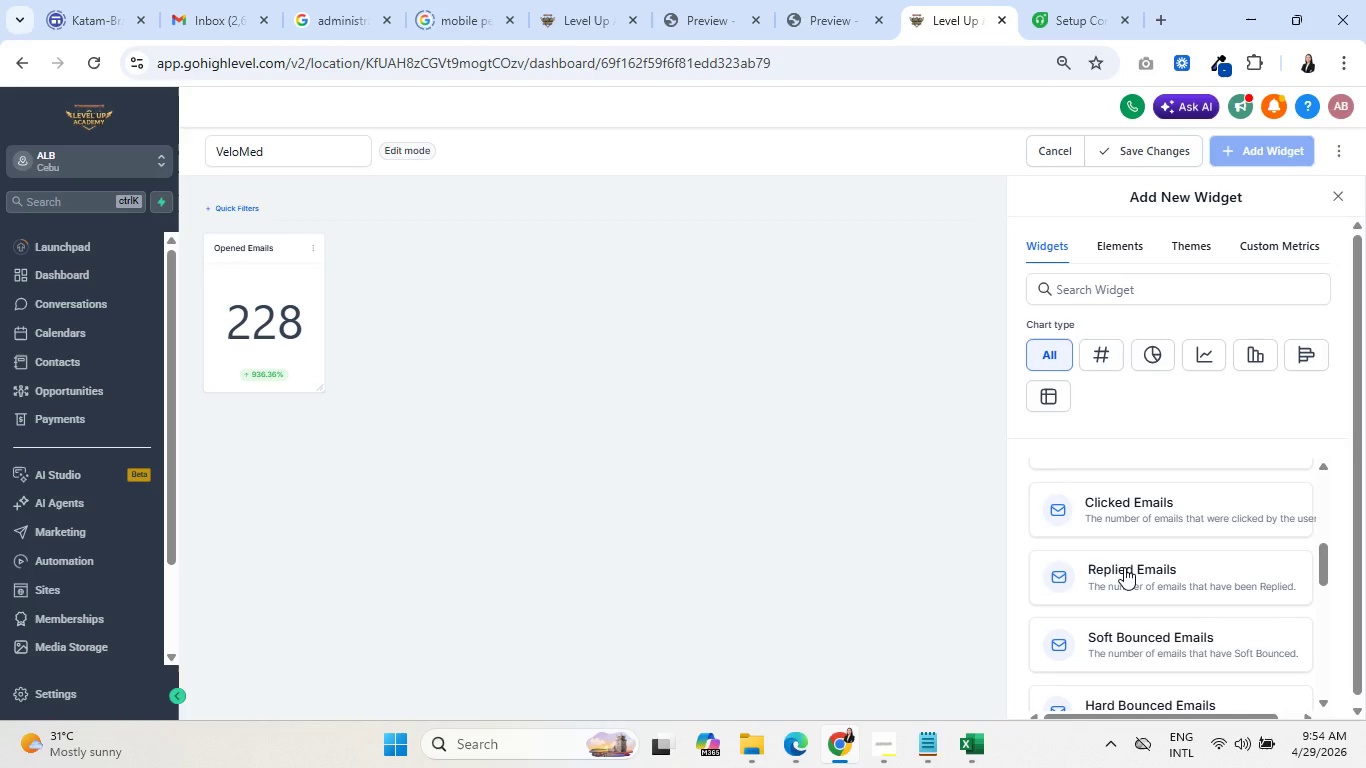 
left_click([1124, 567])
 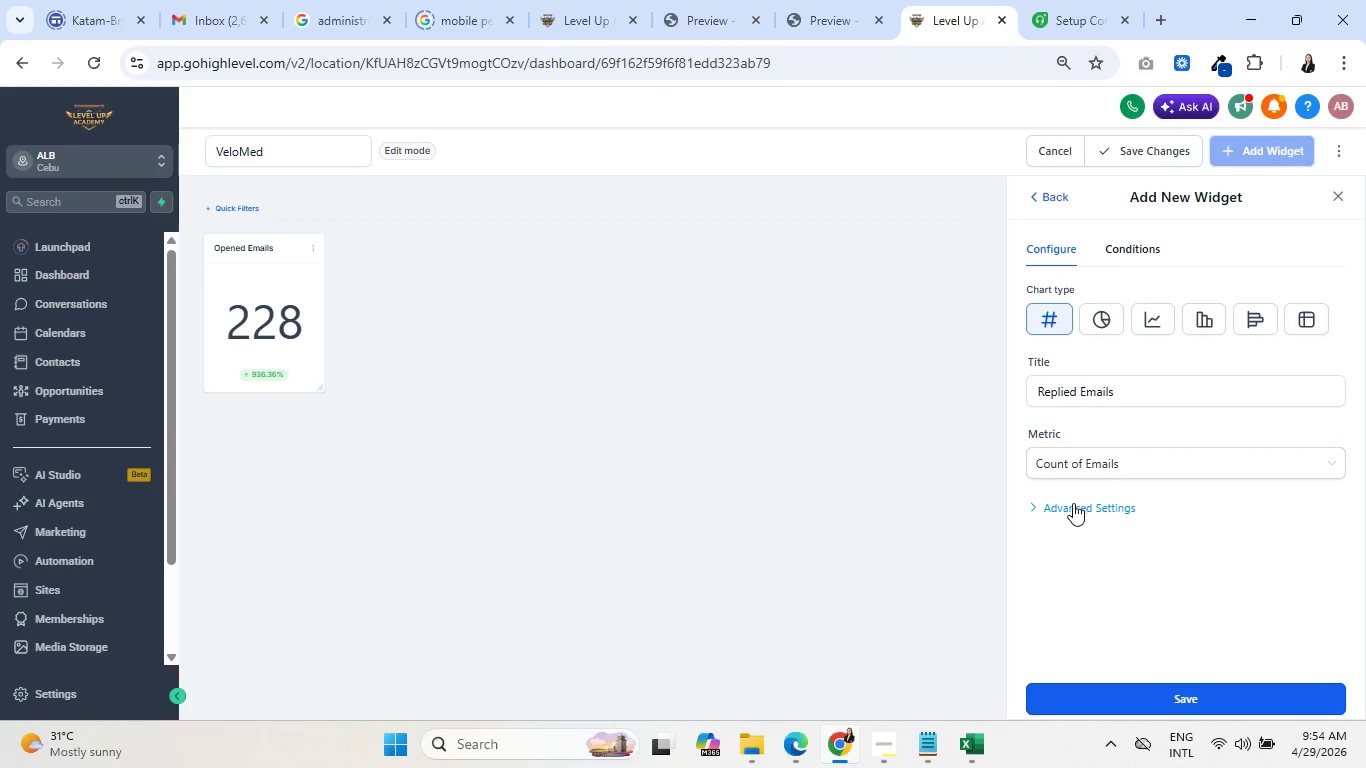 
left_click([1073, 506])
 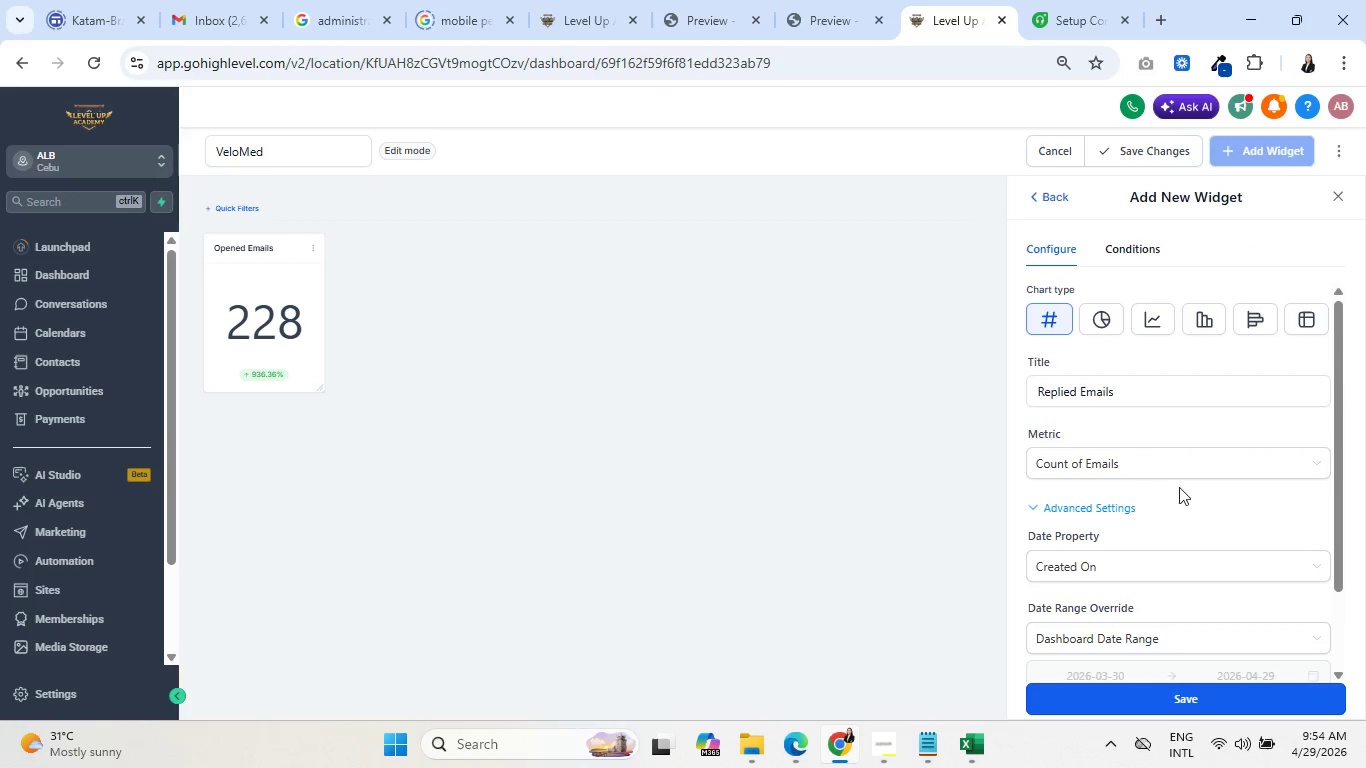 
scroll: coordinate [1202, 482], scroll_direction: down, amount: 1.0
 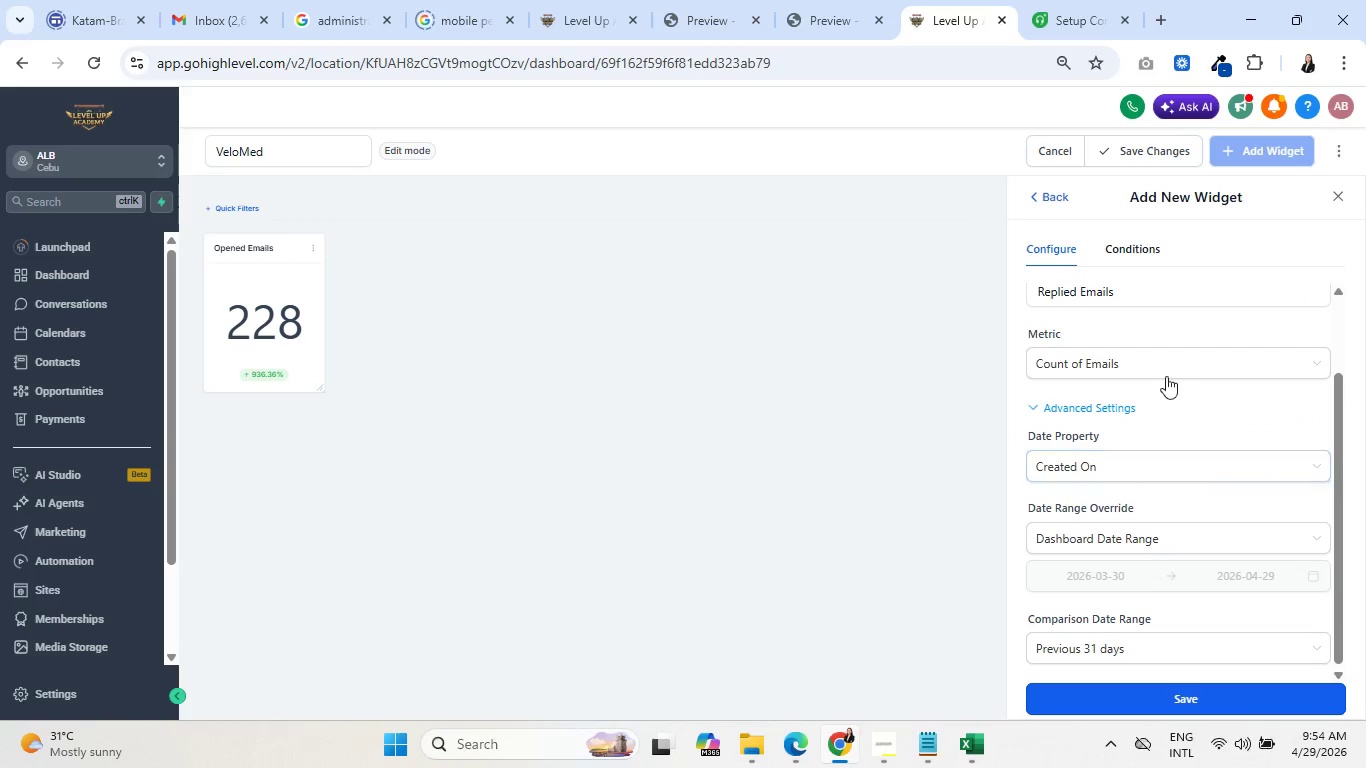 
left_click([1165, 361])
 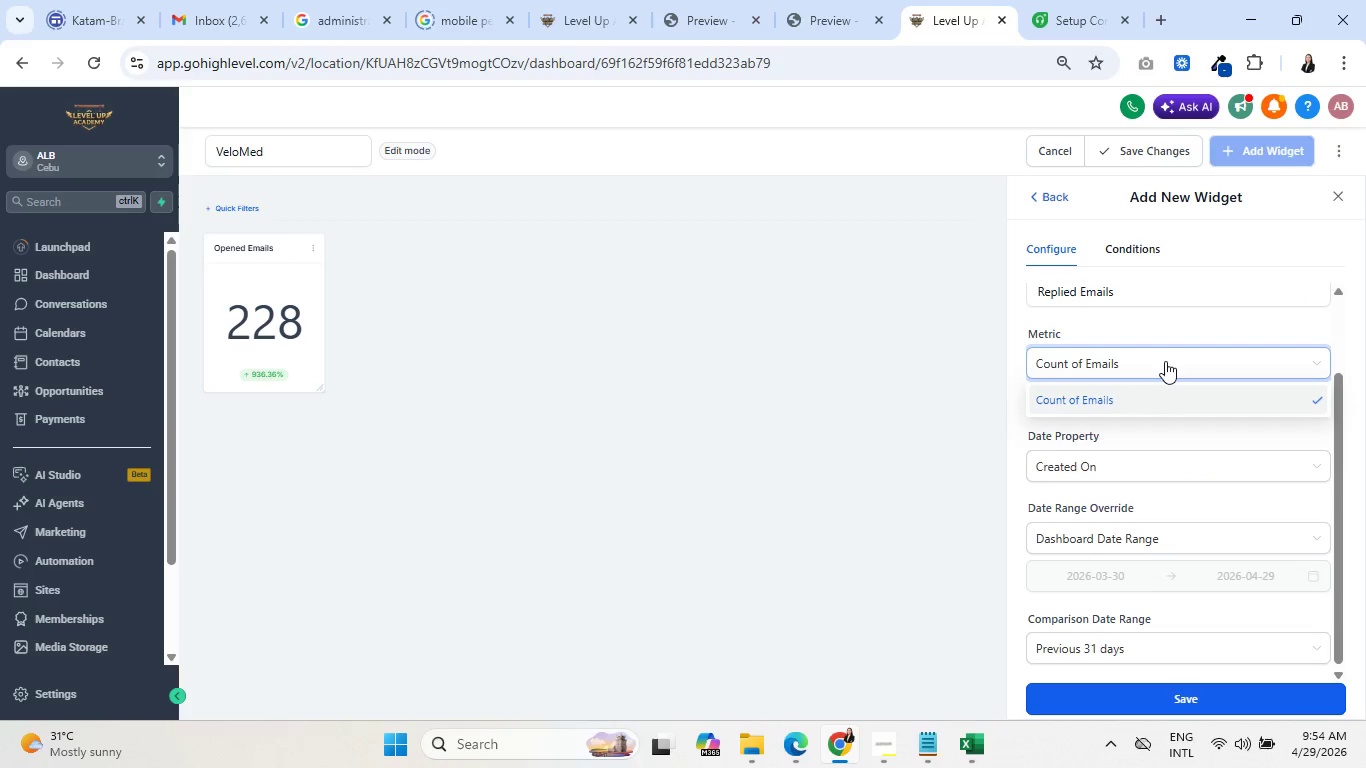 
left_click([1165, 361])
 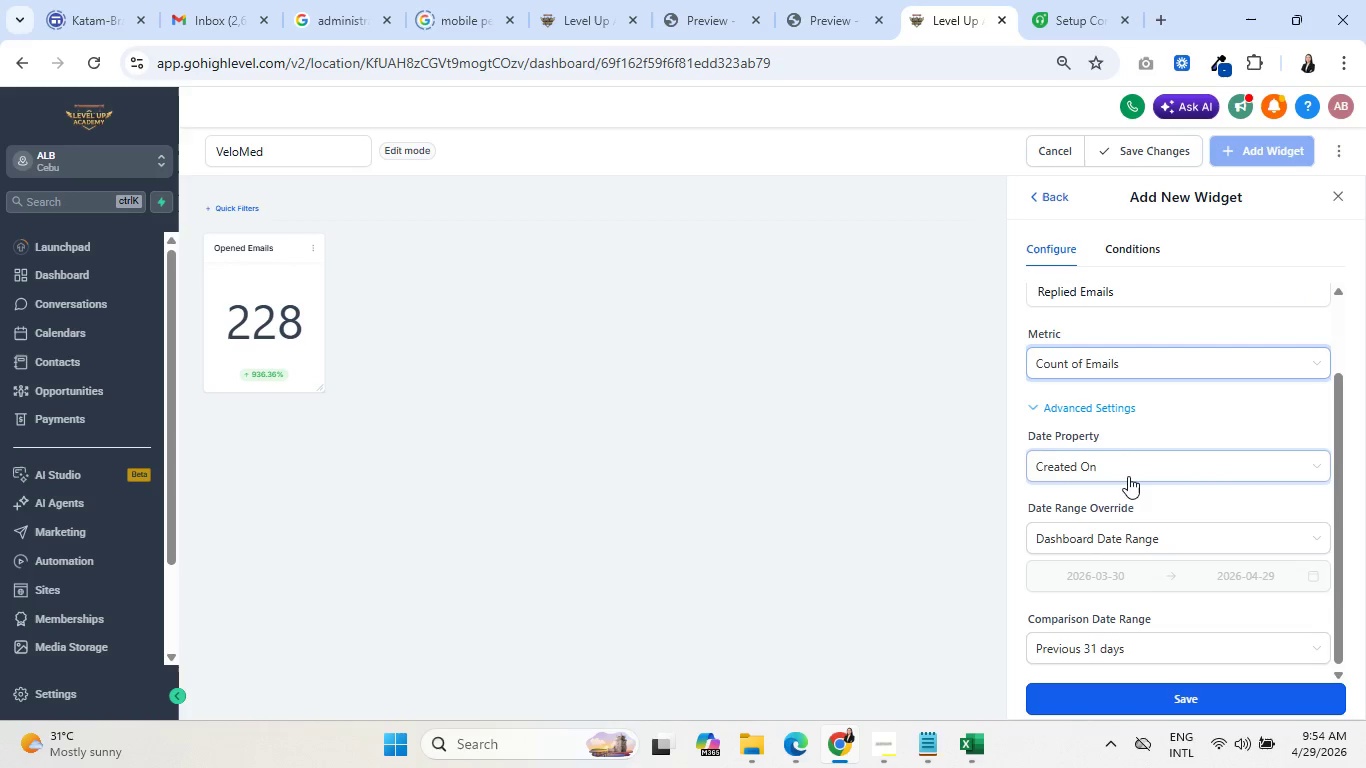 
scroll: coordinate [1219, 460], scroll_direction: down, amount: 1.0
 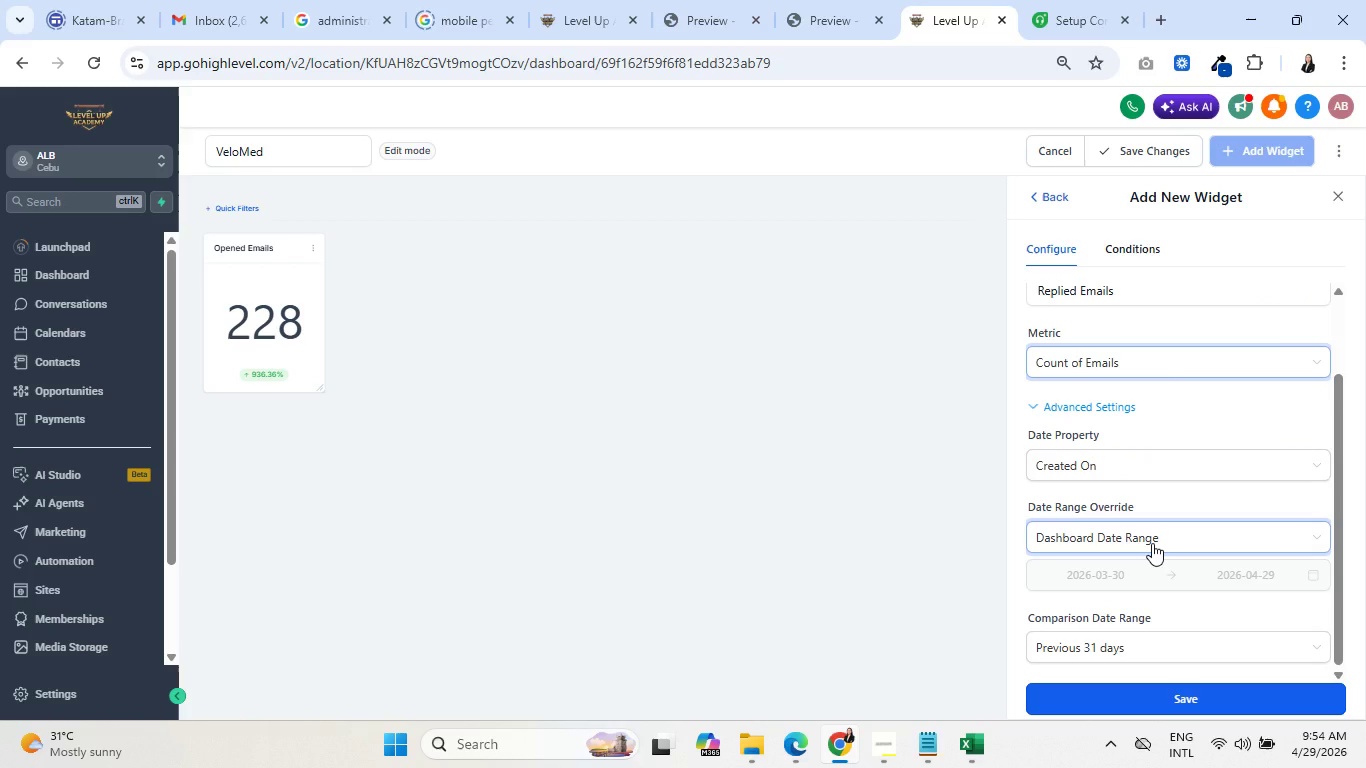 
left_click([1152, 543])
 